 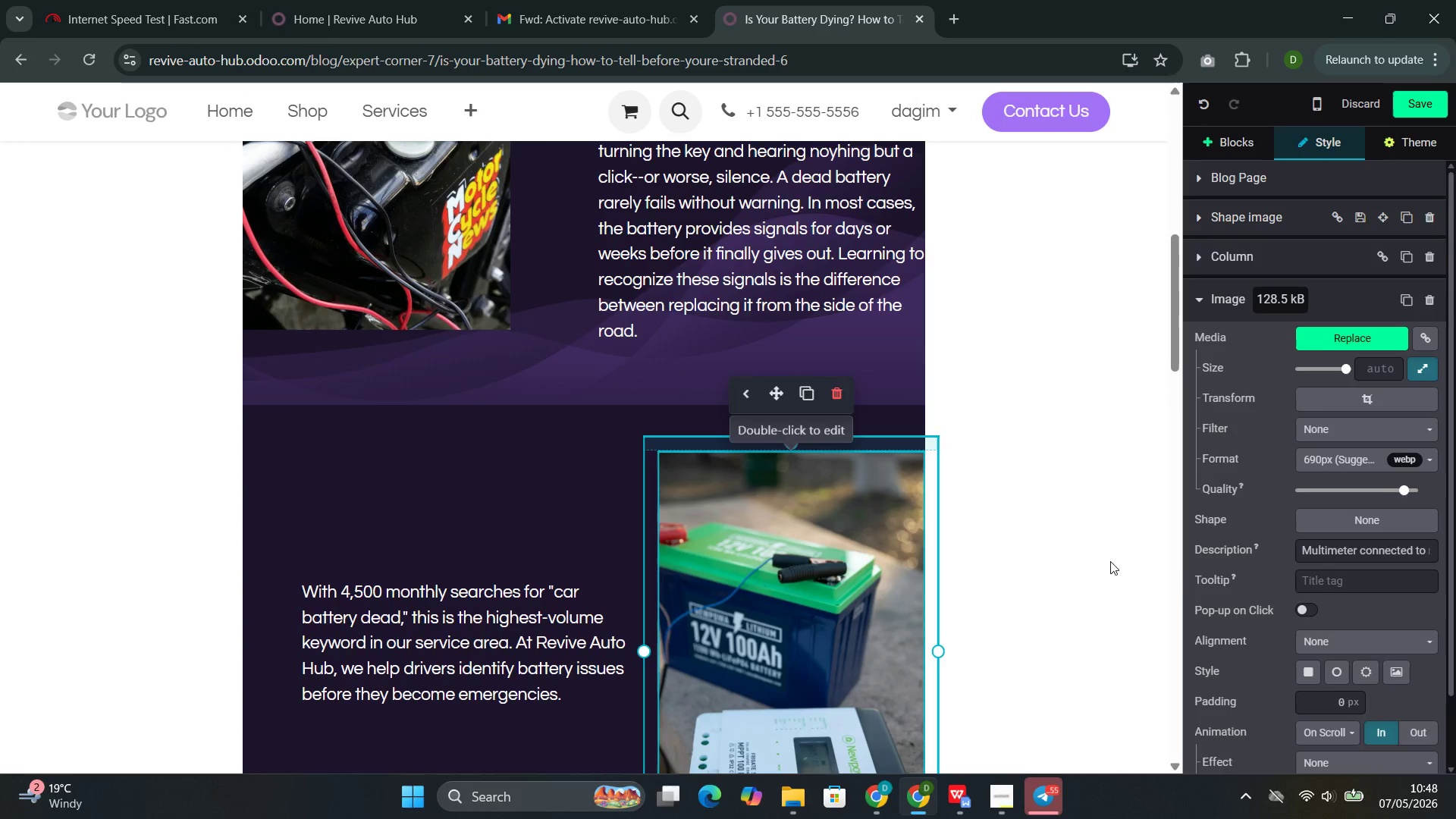 
left_click([1343, 731])
 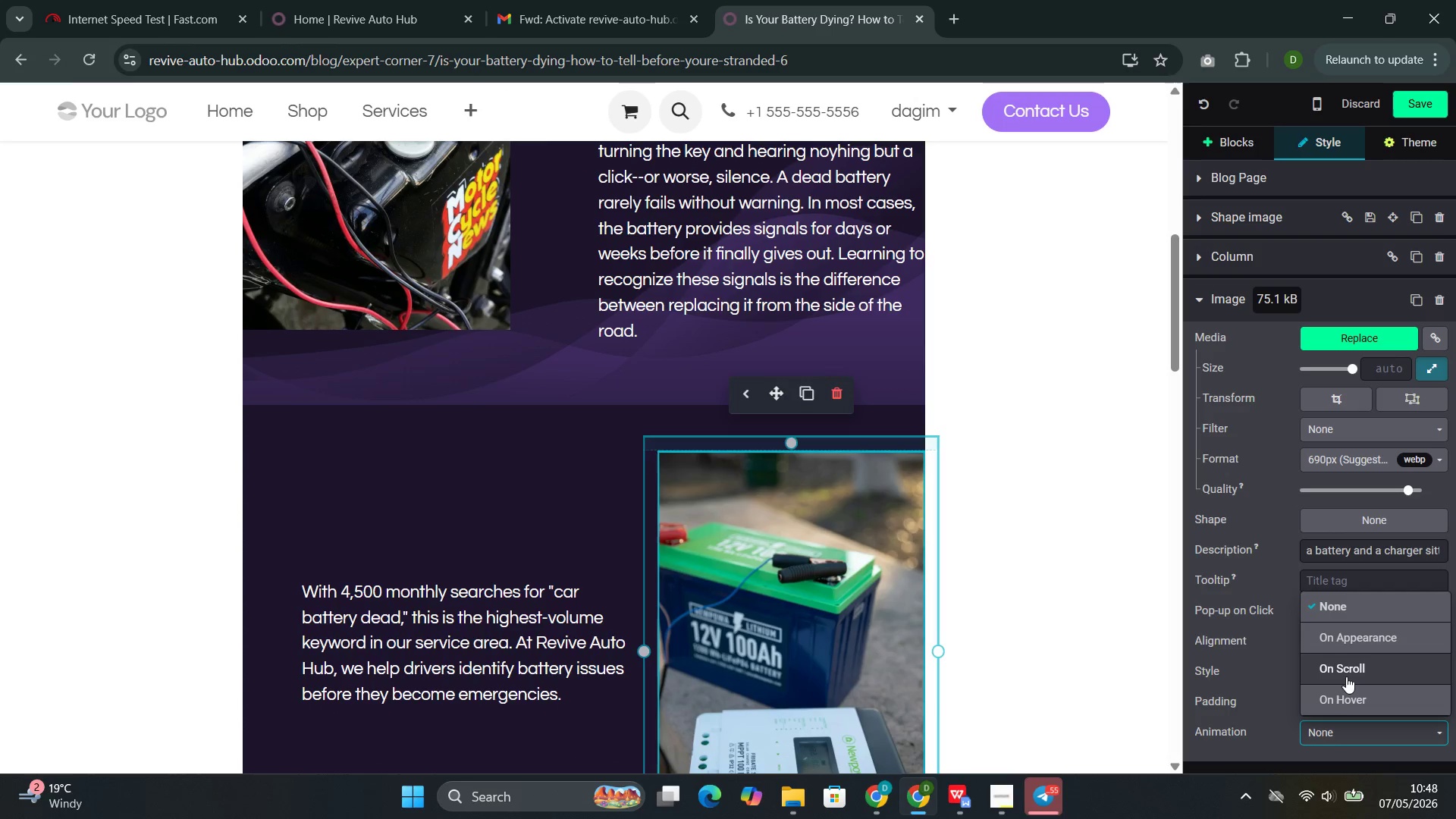 
left_click([1346, 676])
 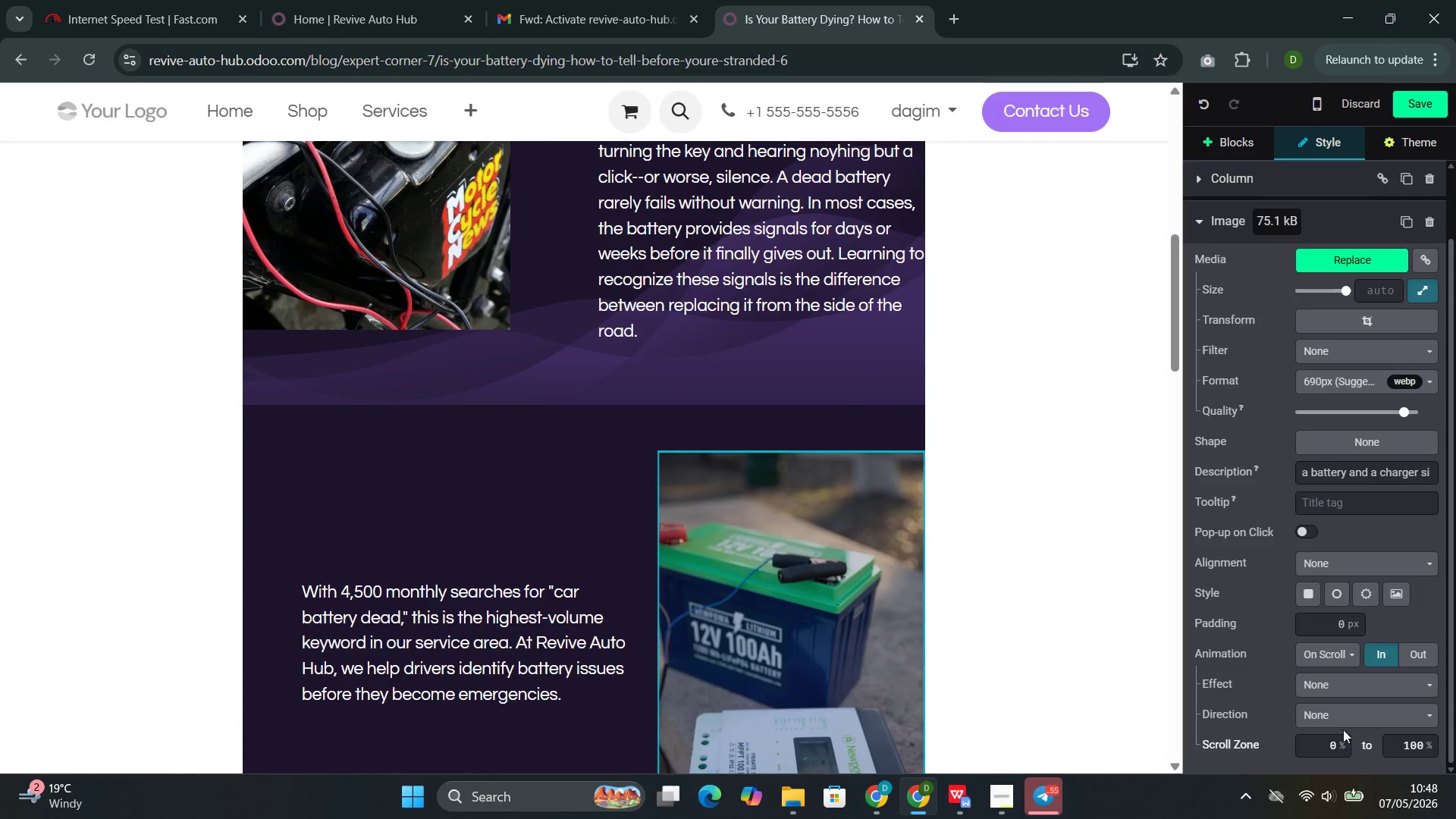 
left_click([1343, 725])
 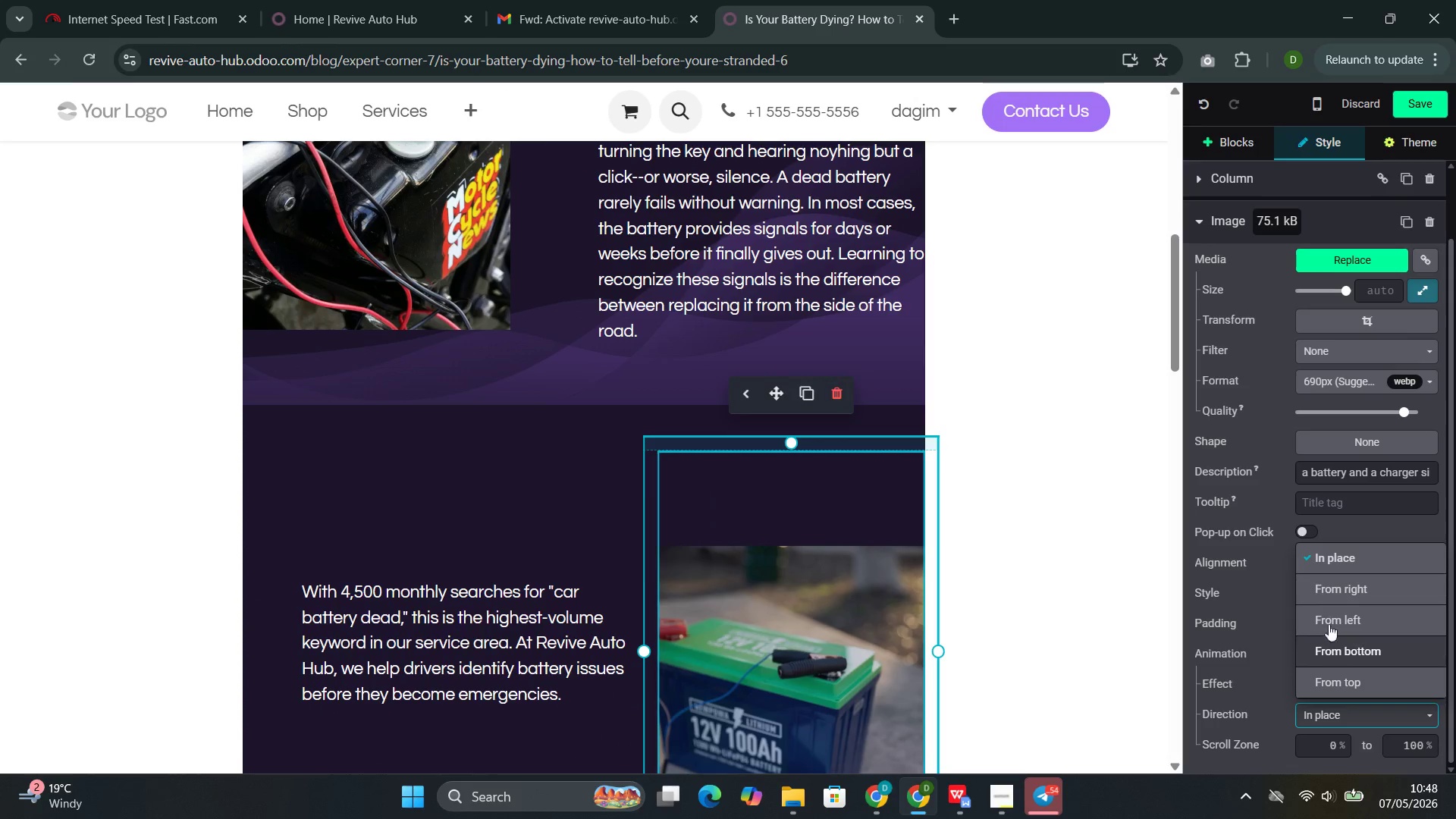 
left_click([1313, 594])
 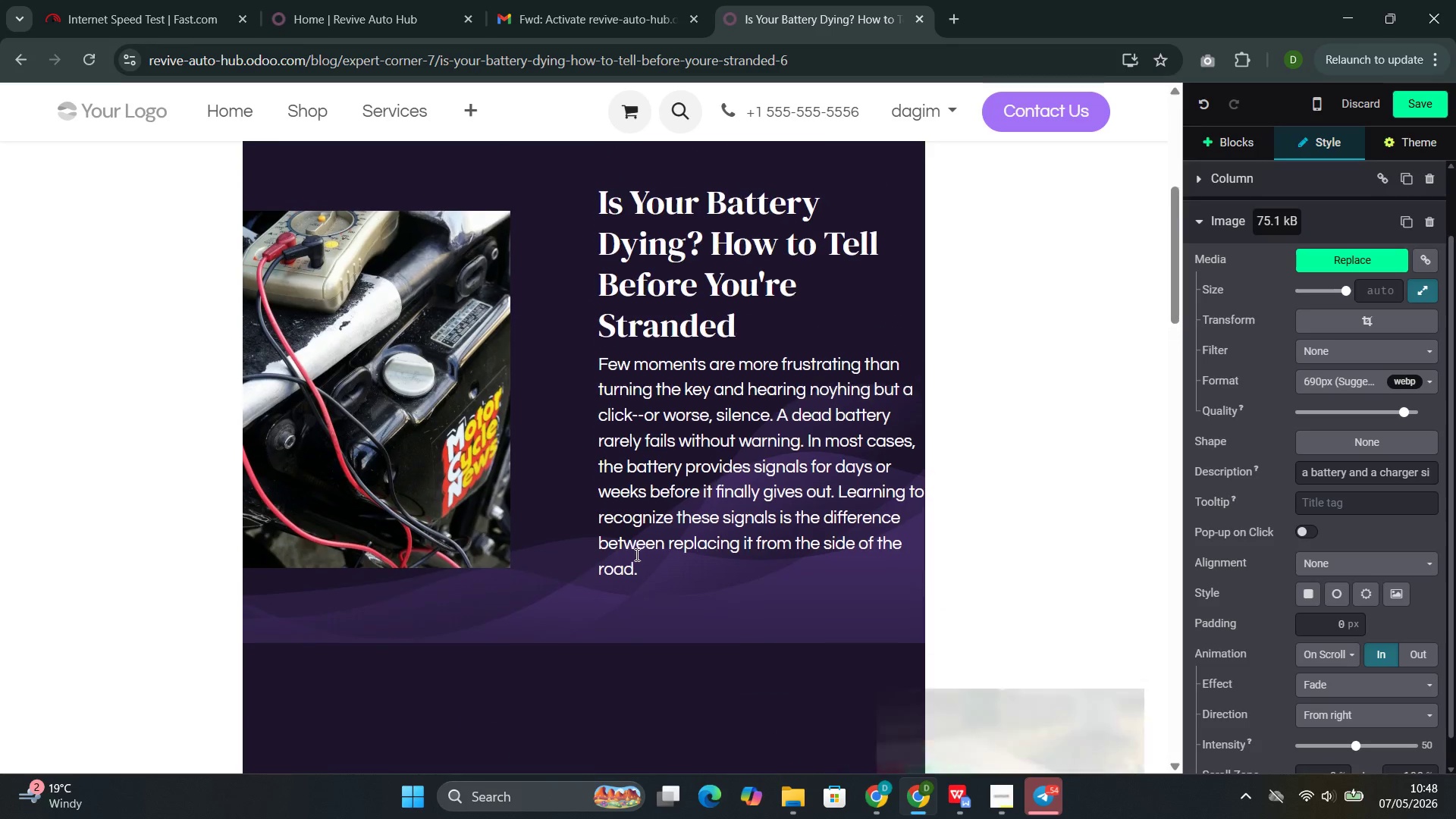 
left_click([468, 504])
 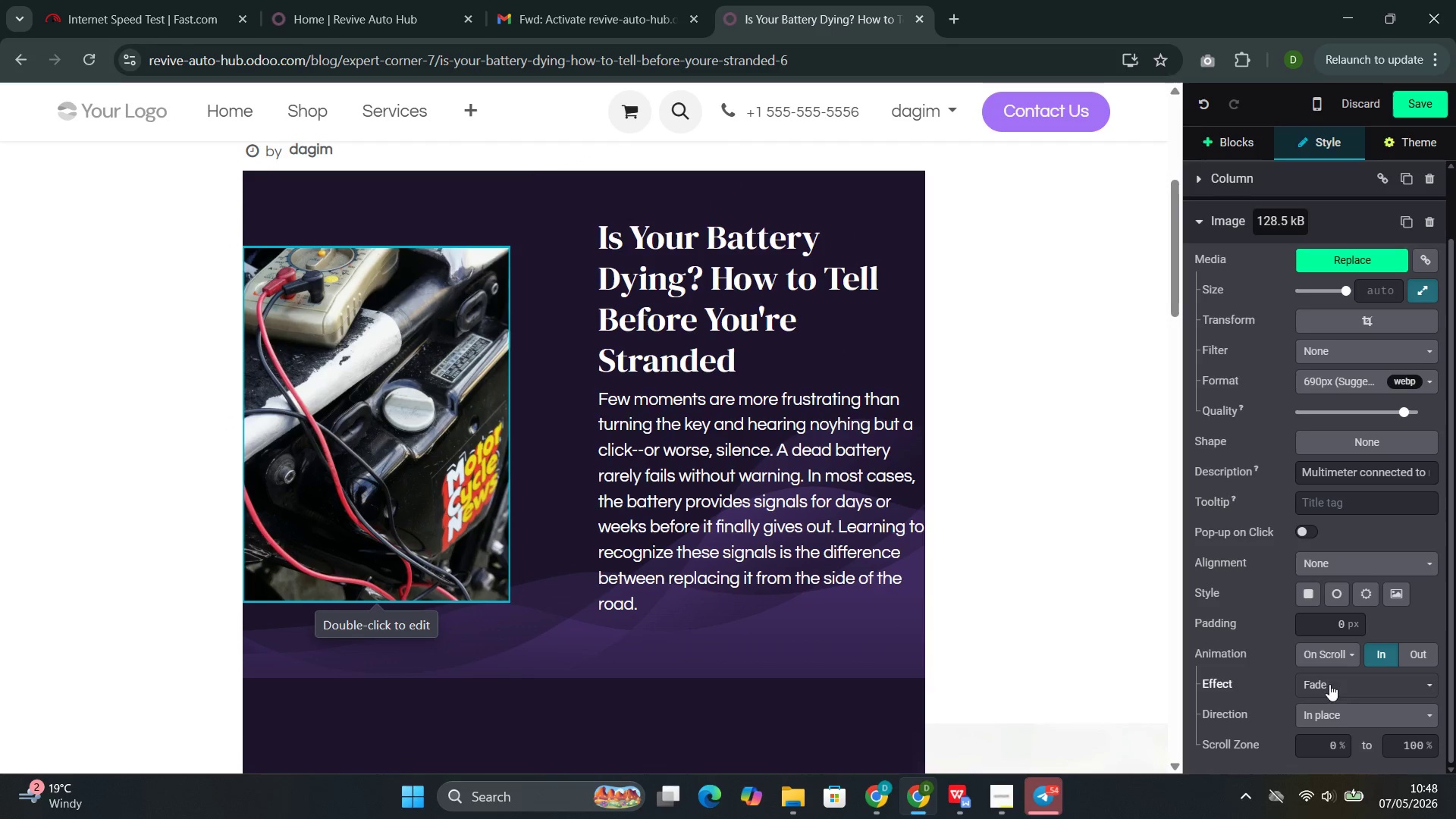 
left_click([1326, 709])
 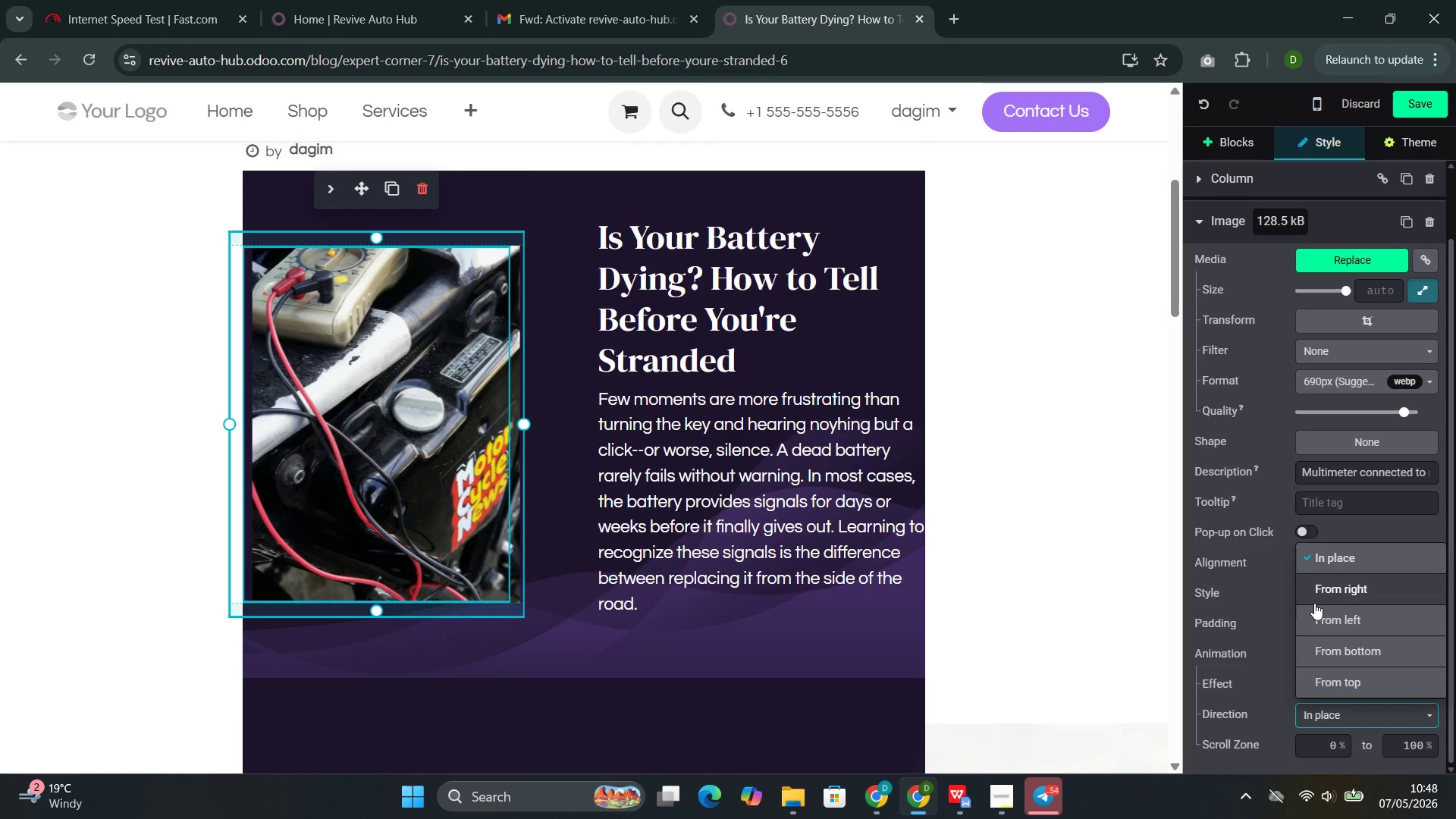 
left_click([1313, 625])
 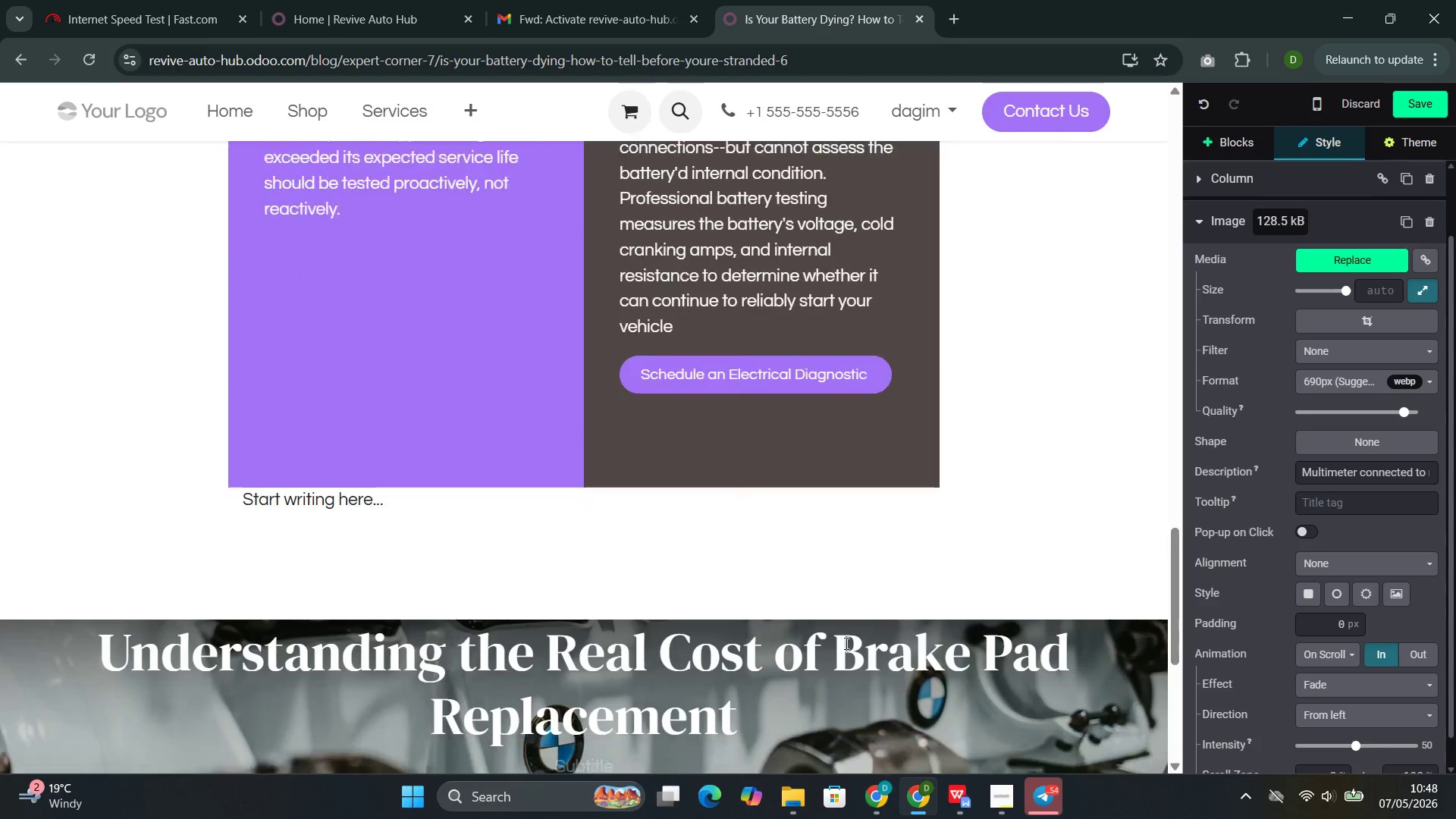 
wait(5.89)
 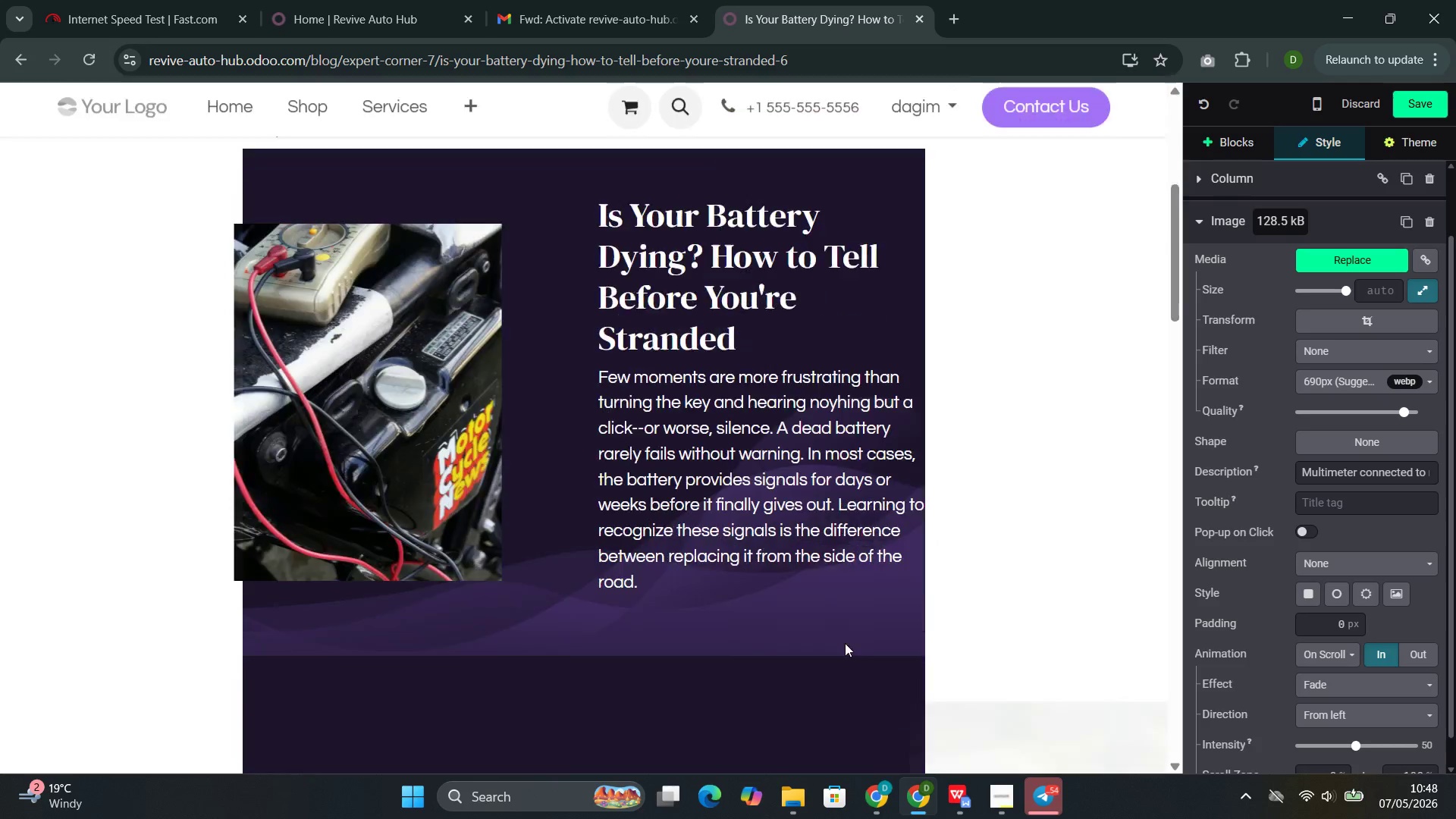 
left_click([775, 357])
 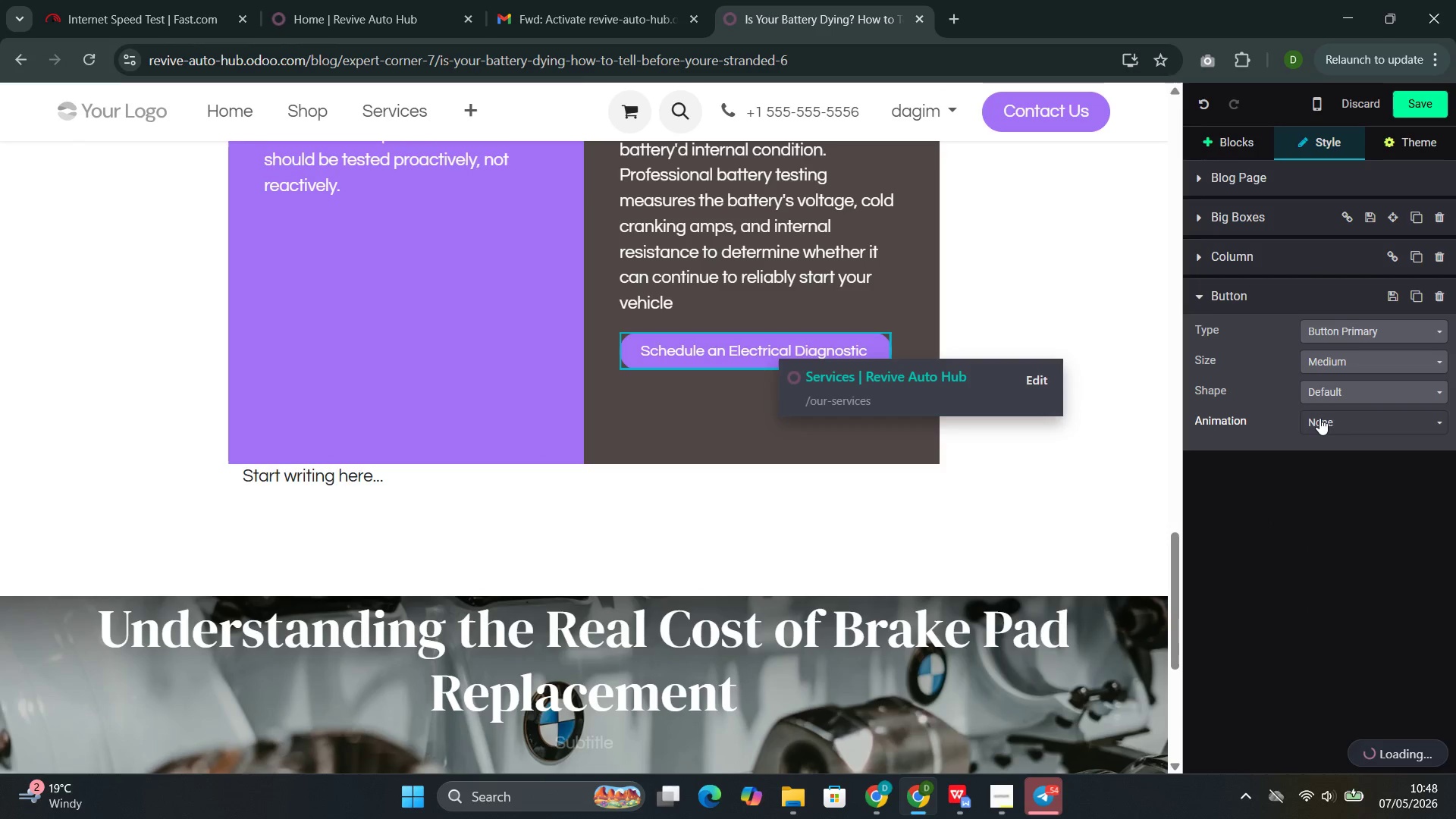 
left_click([1320, 418])
 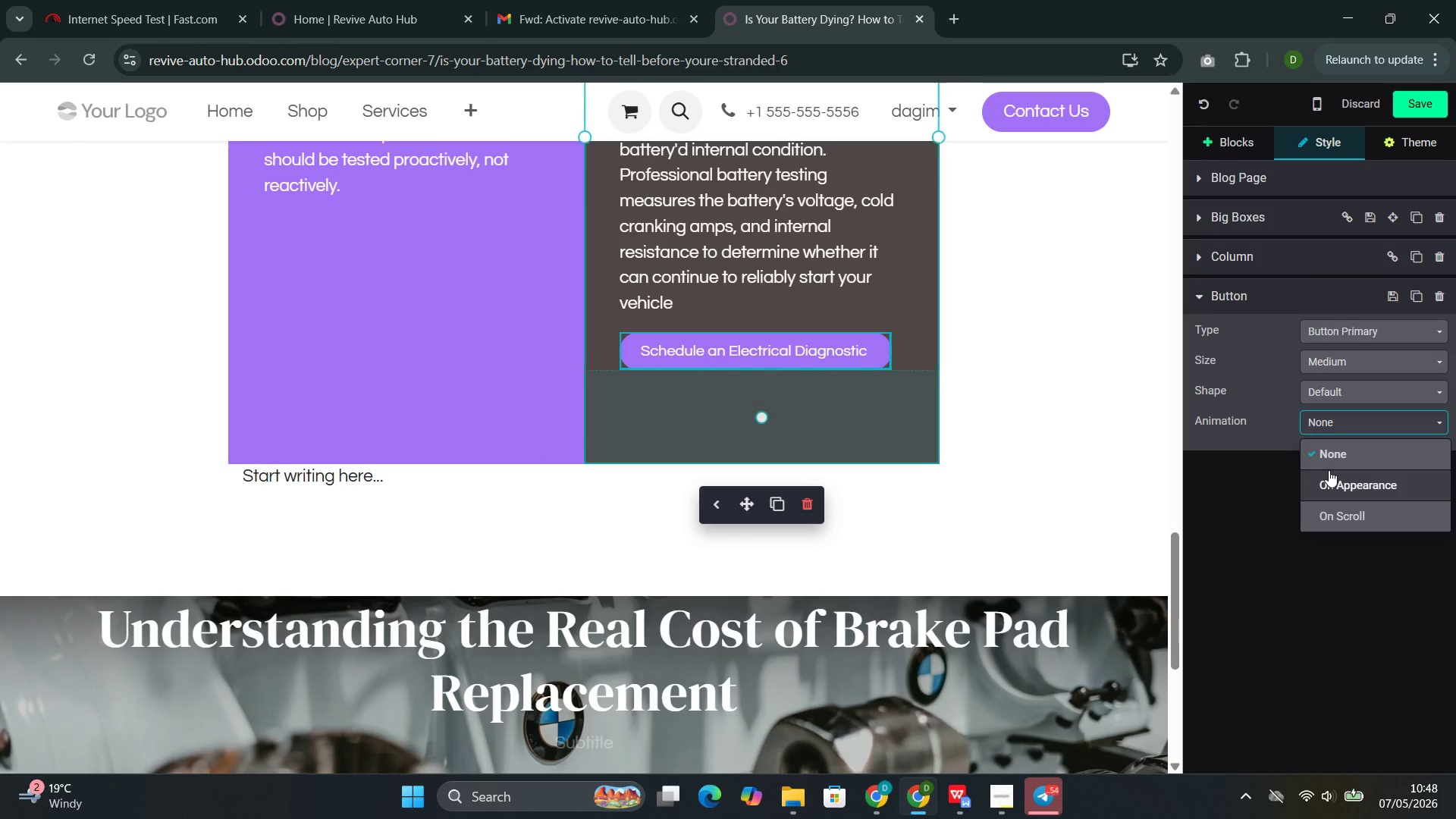 
left_click([1329, 470])
 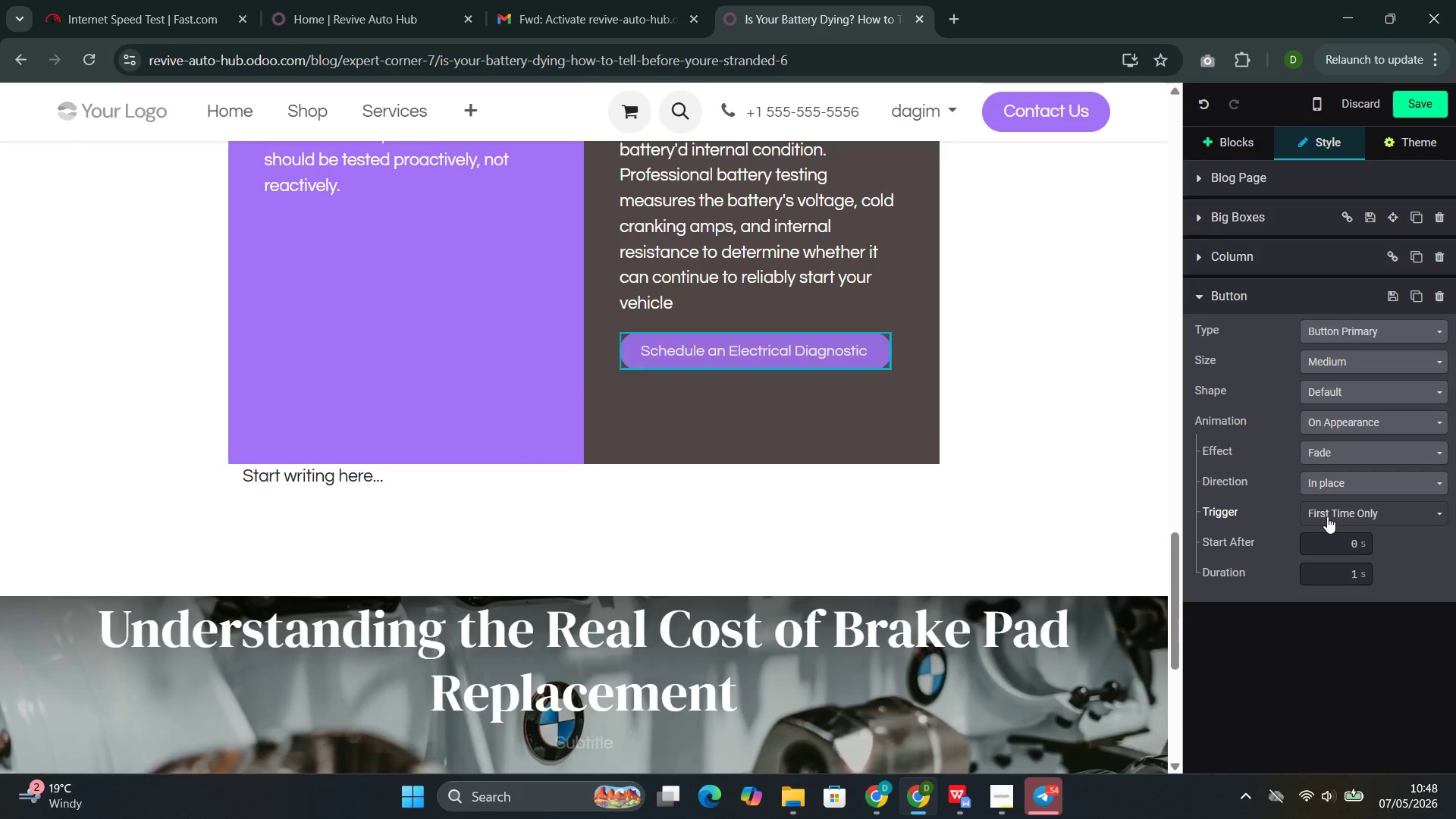 
left_click([1327, 515])
 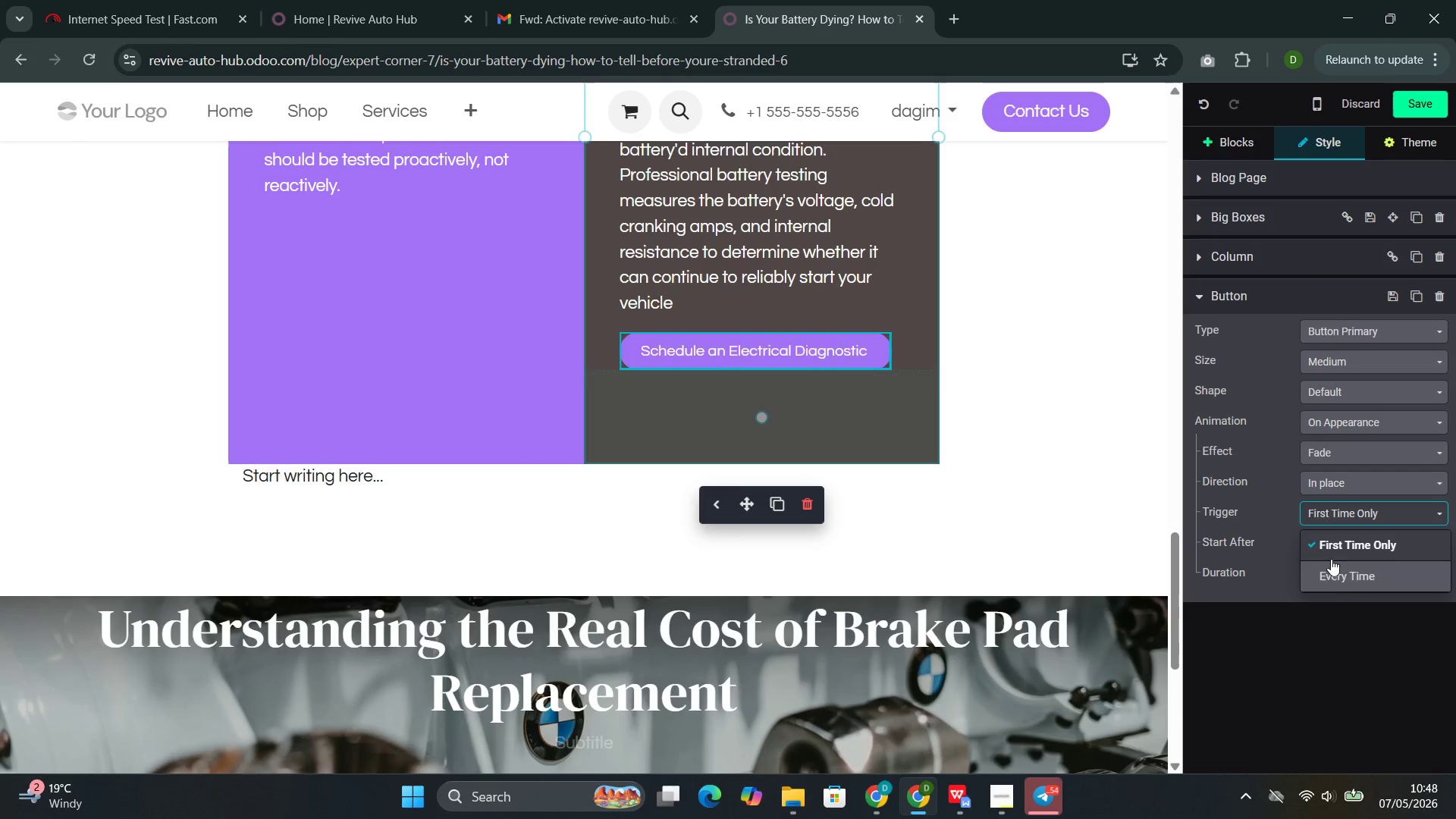 
left_click([1330, 567])
 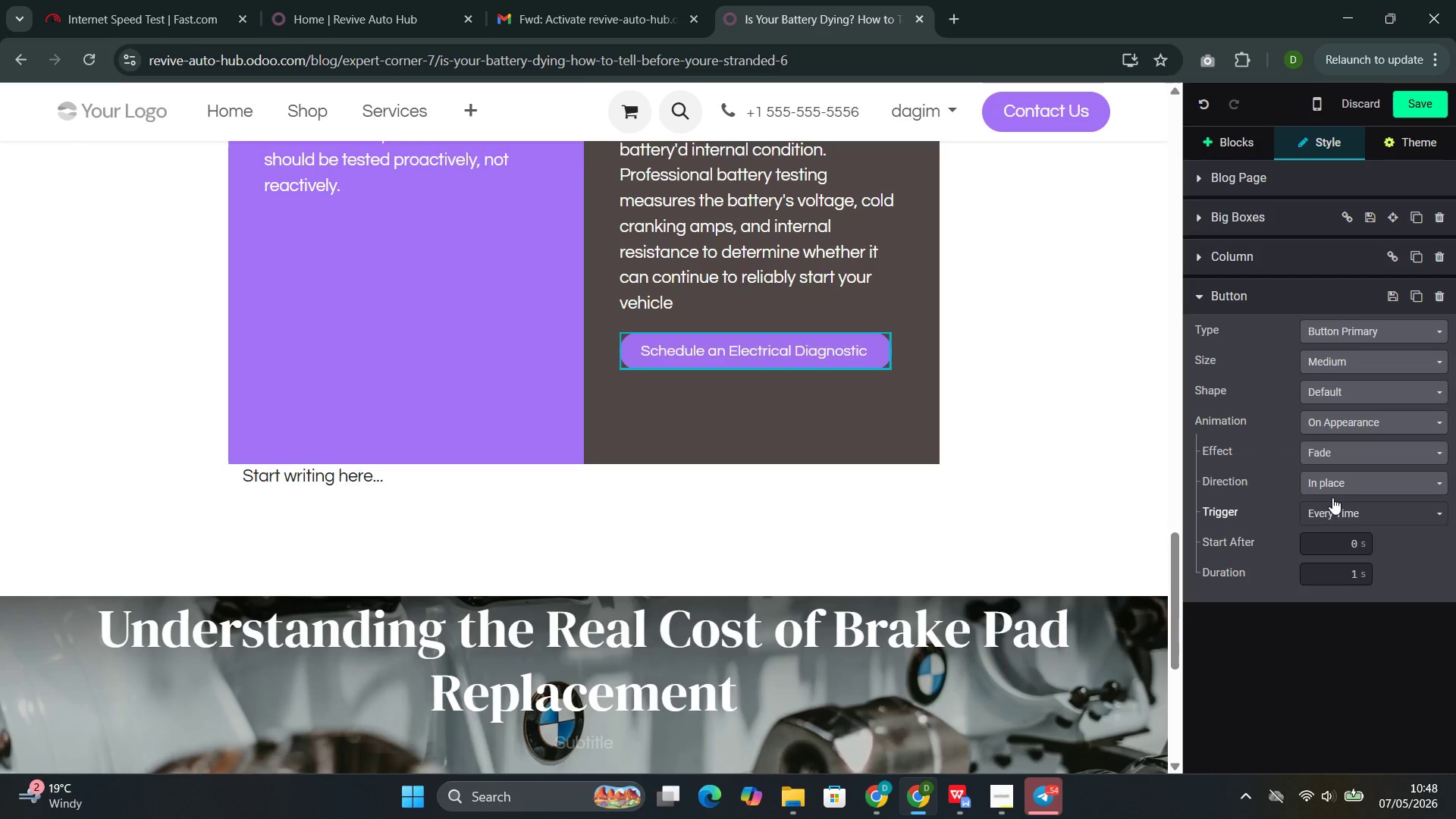 
left_click([1335, 482])
 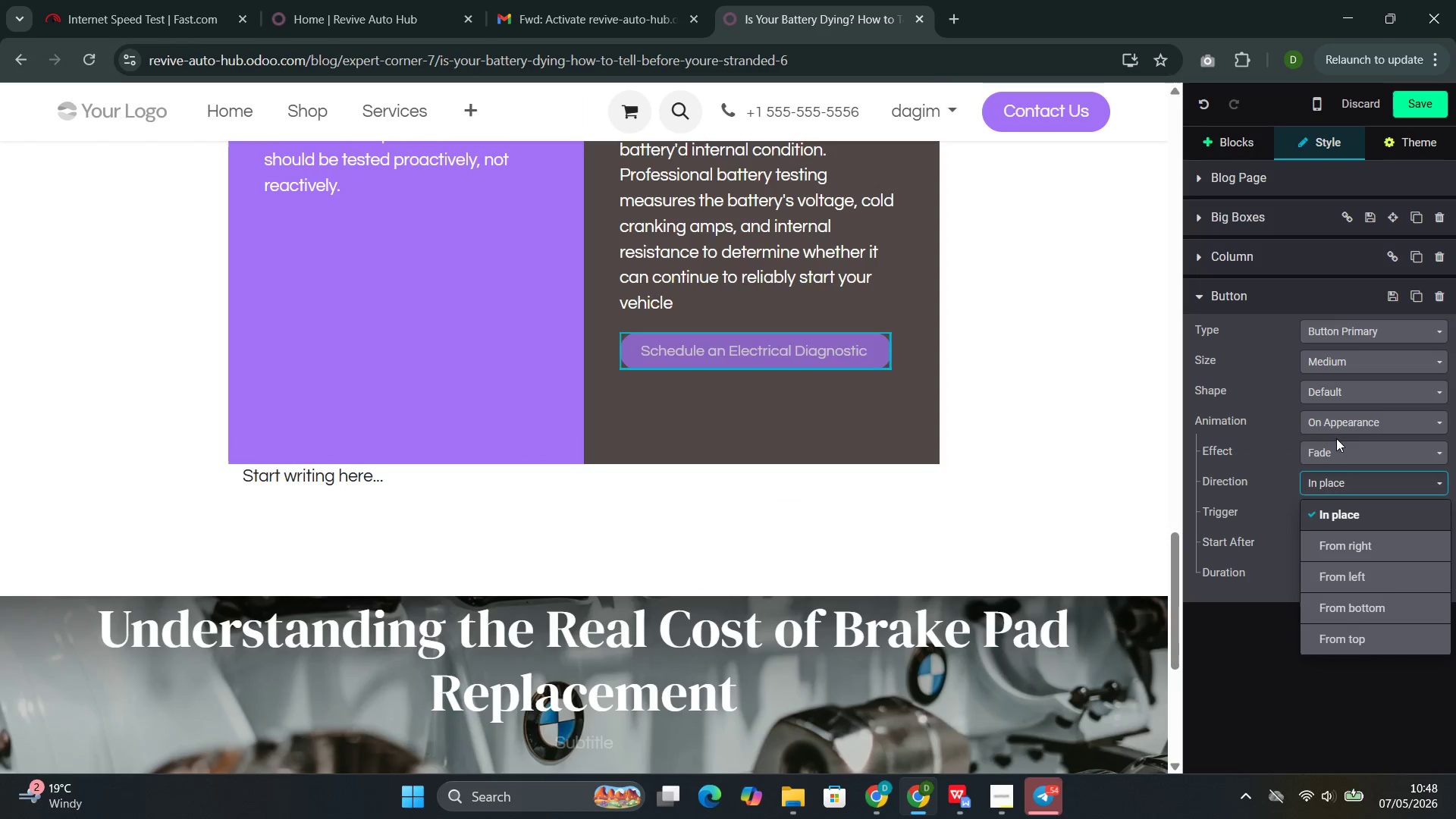 
left_click([1334, 446])
 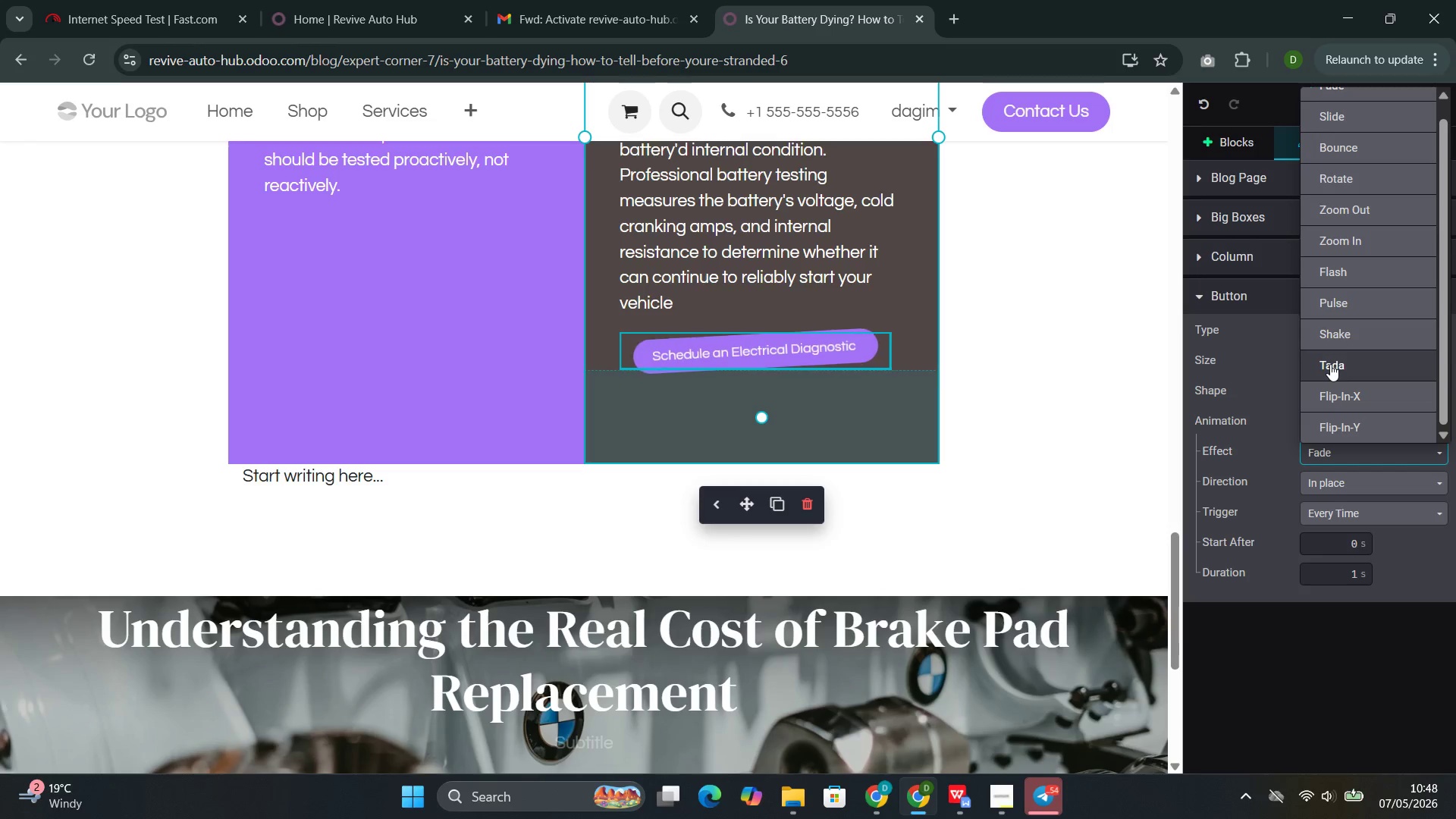 
left_click([1330, 364])
 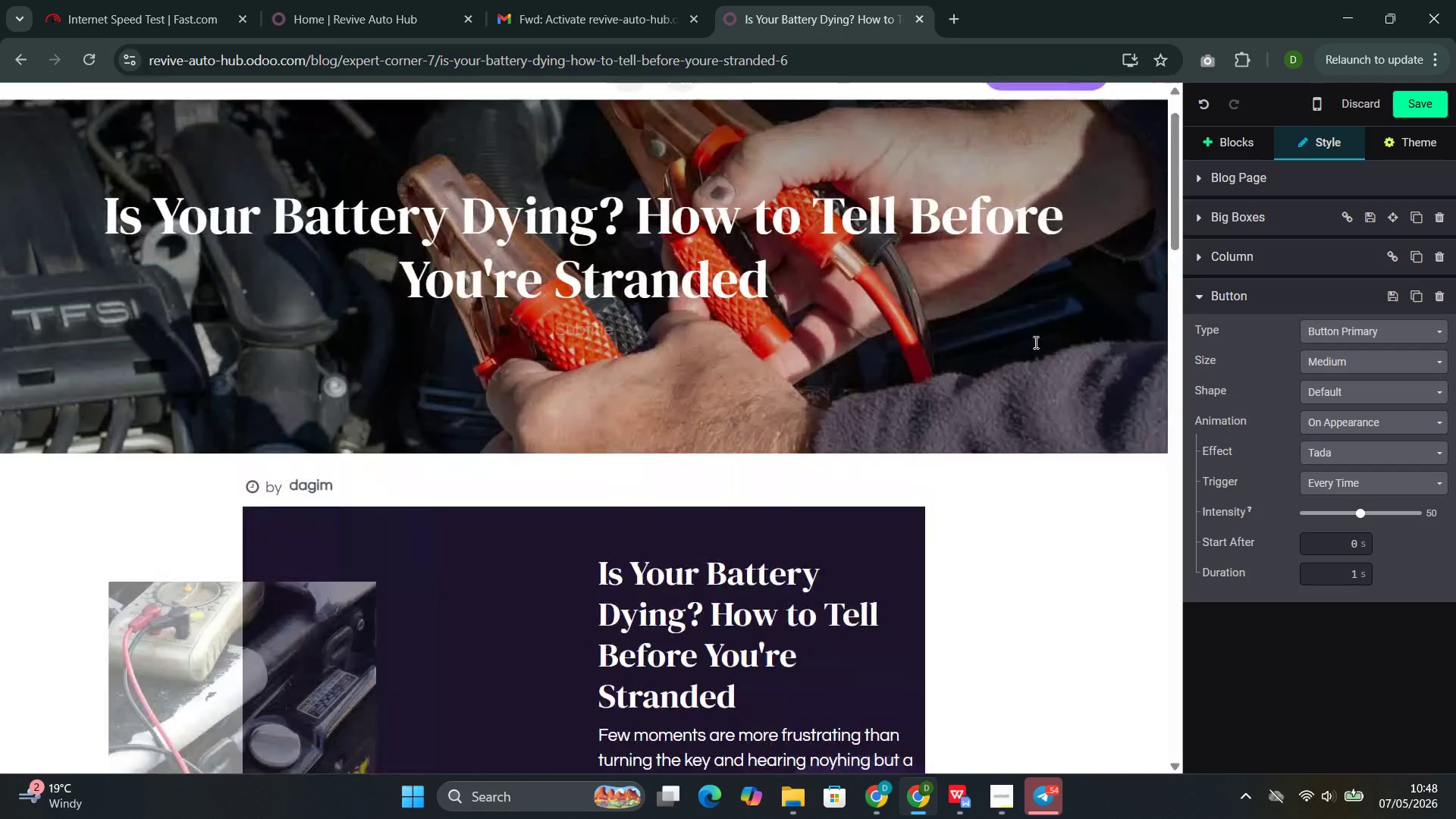 
left_click([1425, 102])
 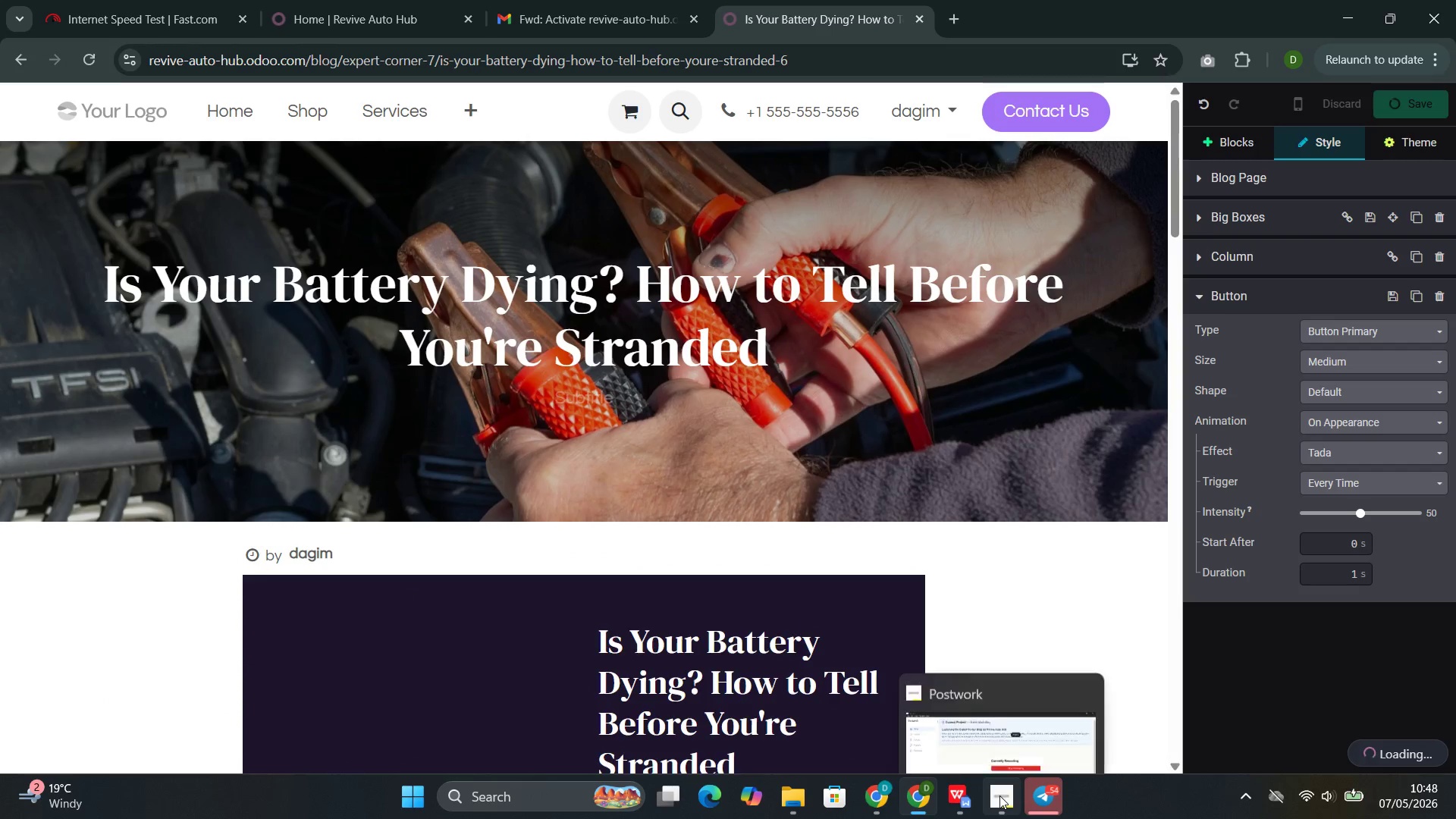 
left_click([956, 711])
 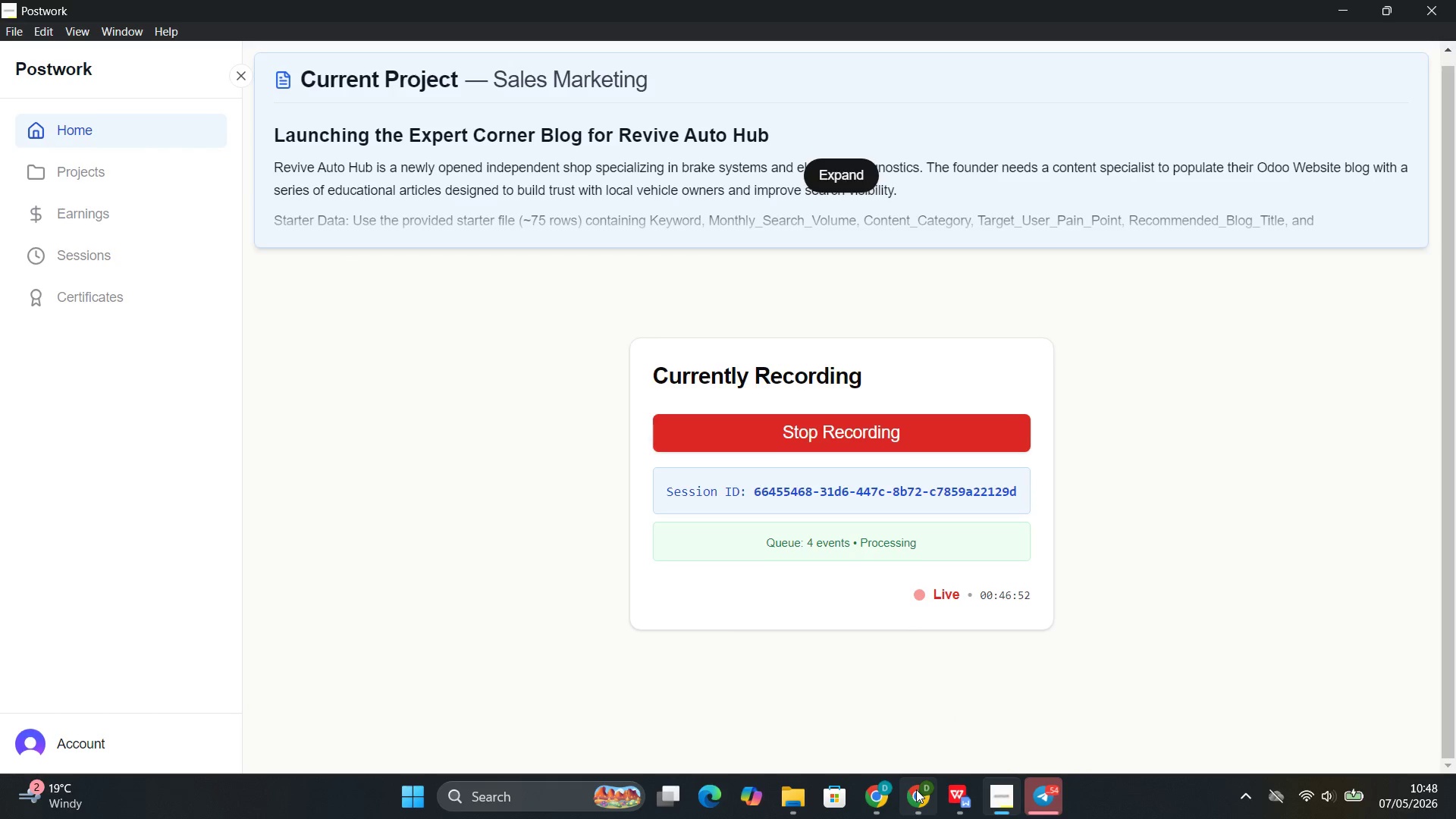 
left_click([877, 696])
 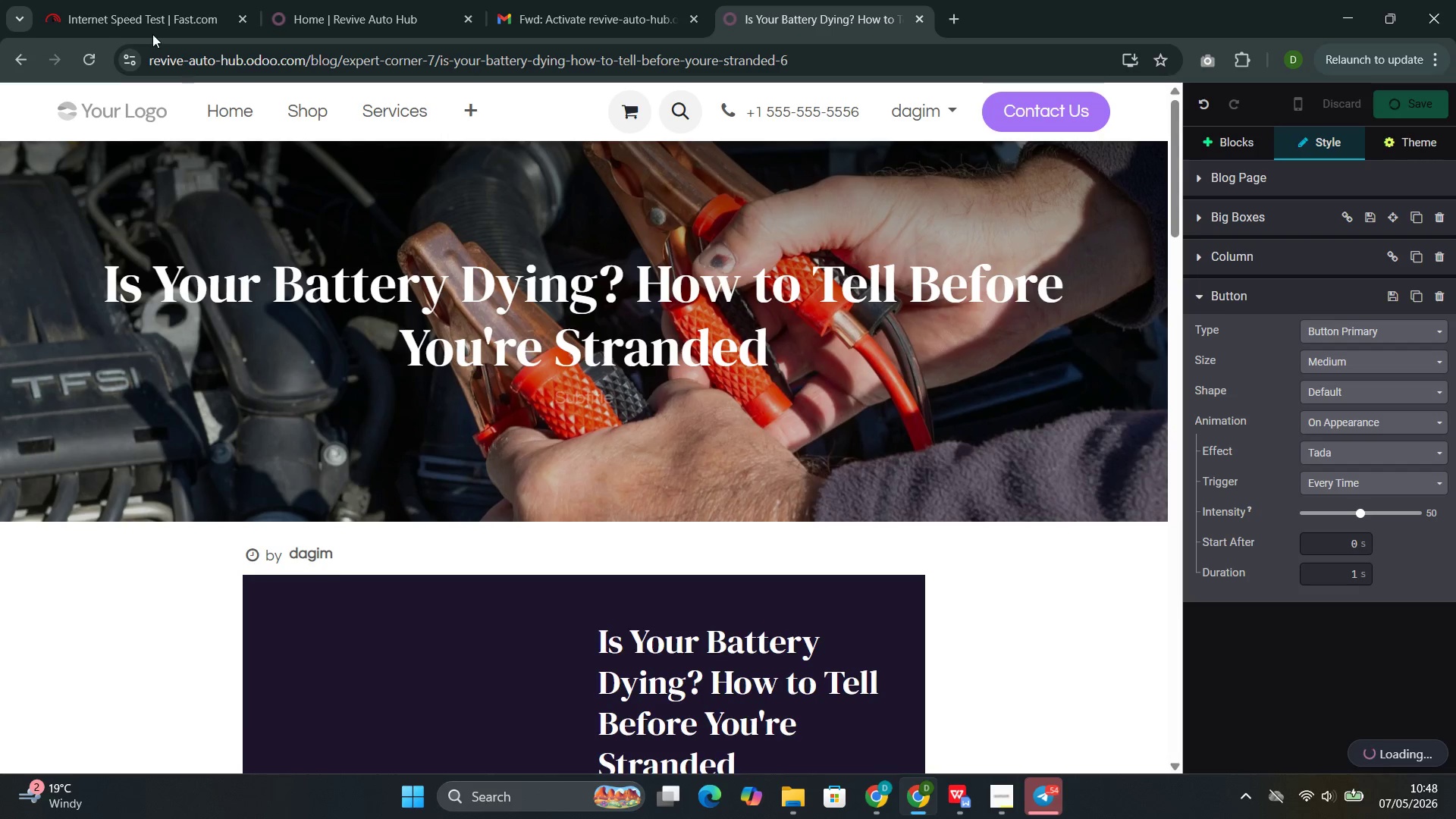 
left_click([136, 17])
 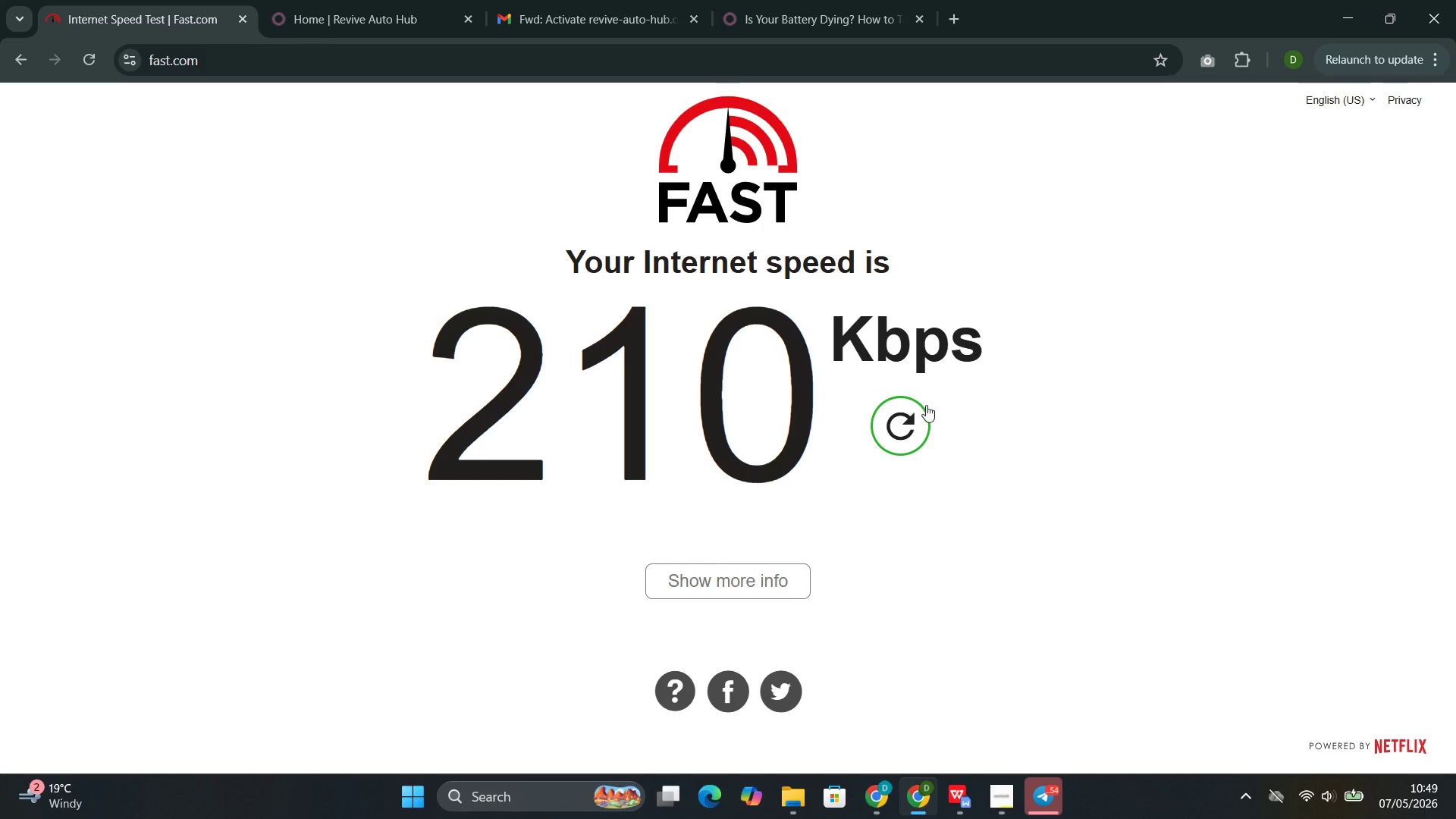 
left_click([921, 437])
 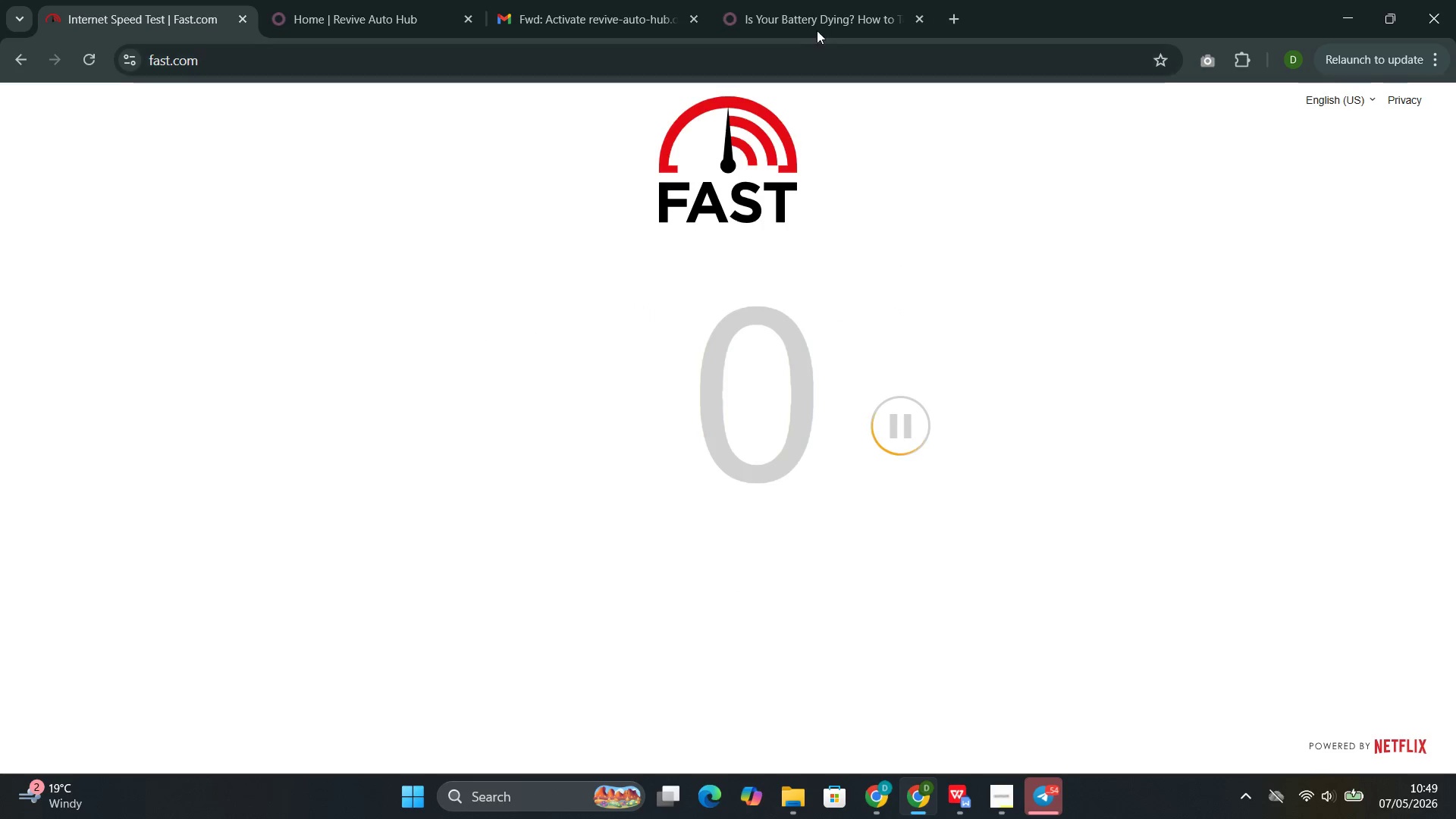 
left_click([816, 27])
 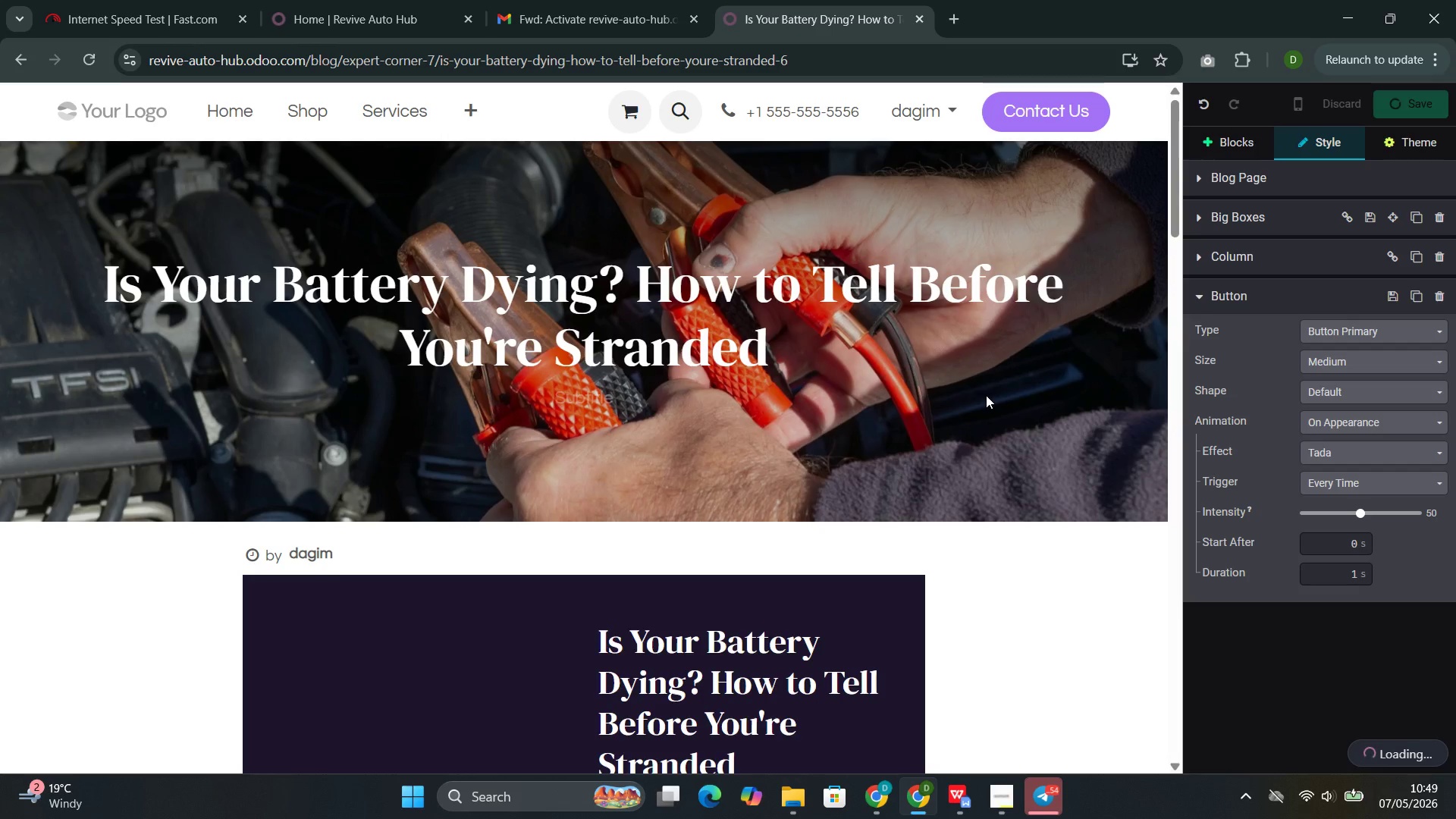 
wait(8.19)
 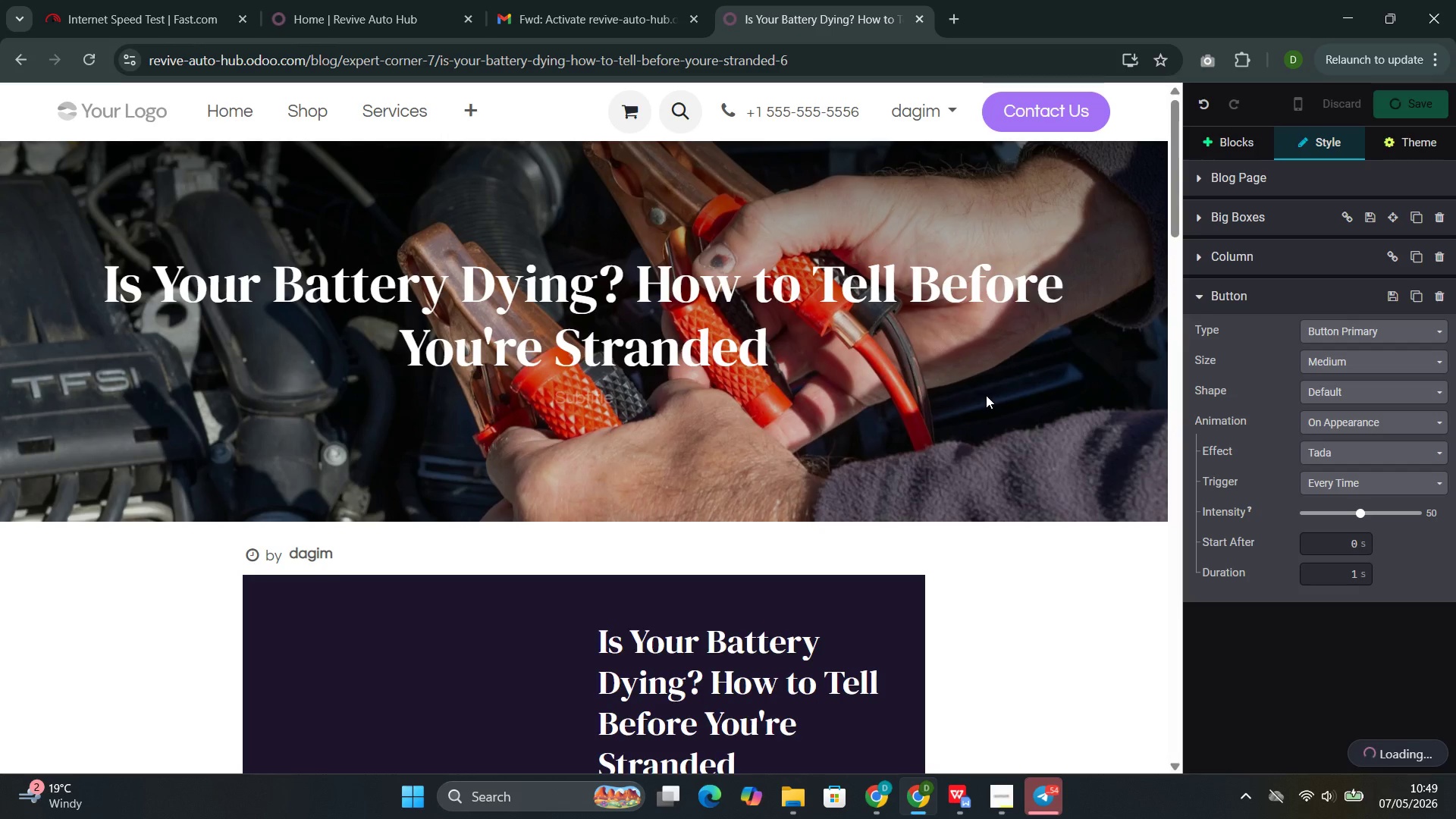 
left_click([962, 730])
 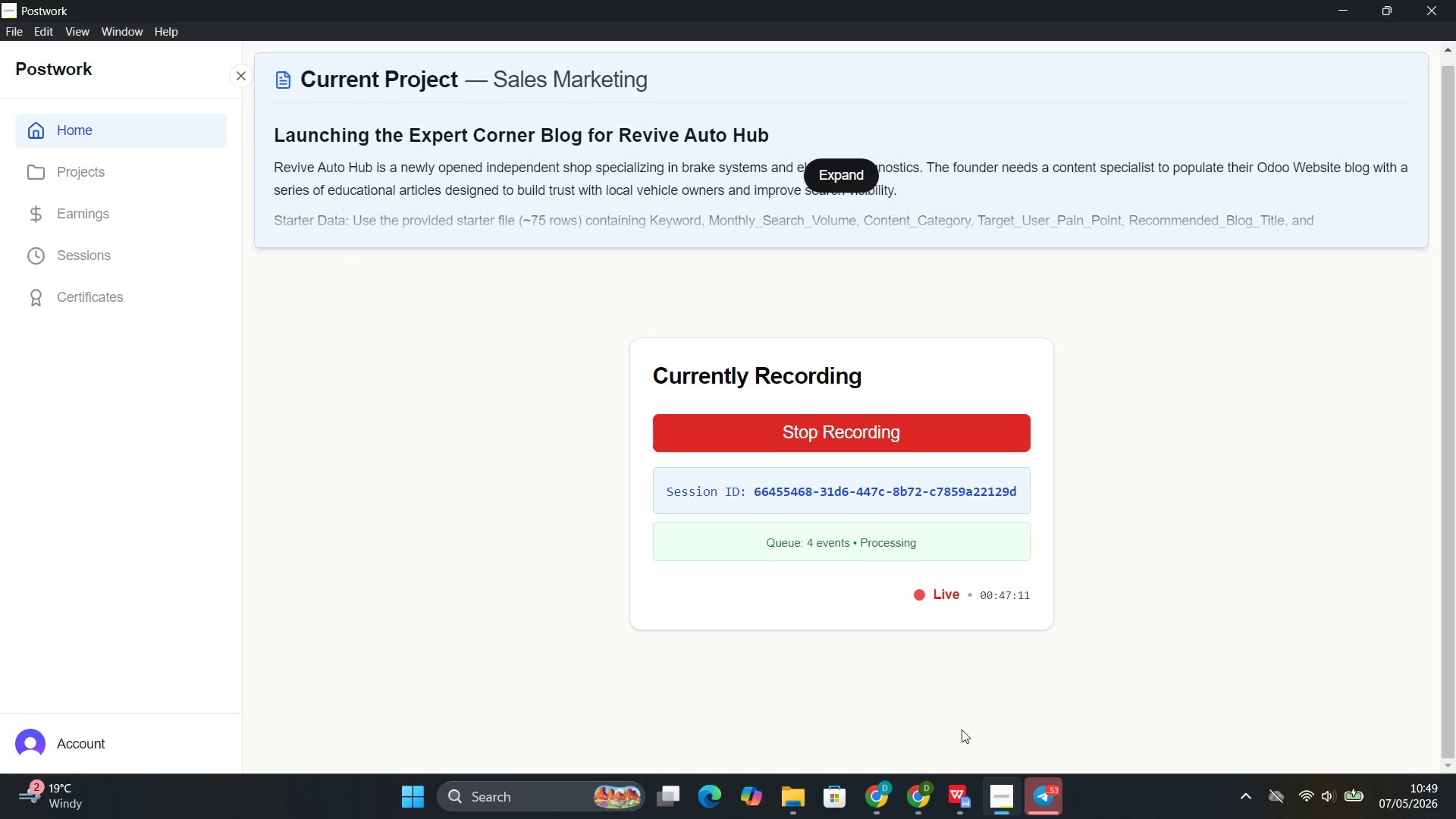 
wait(9.45)
 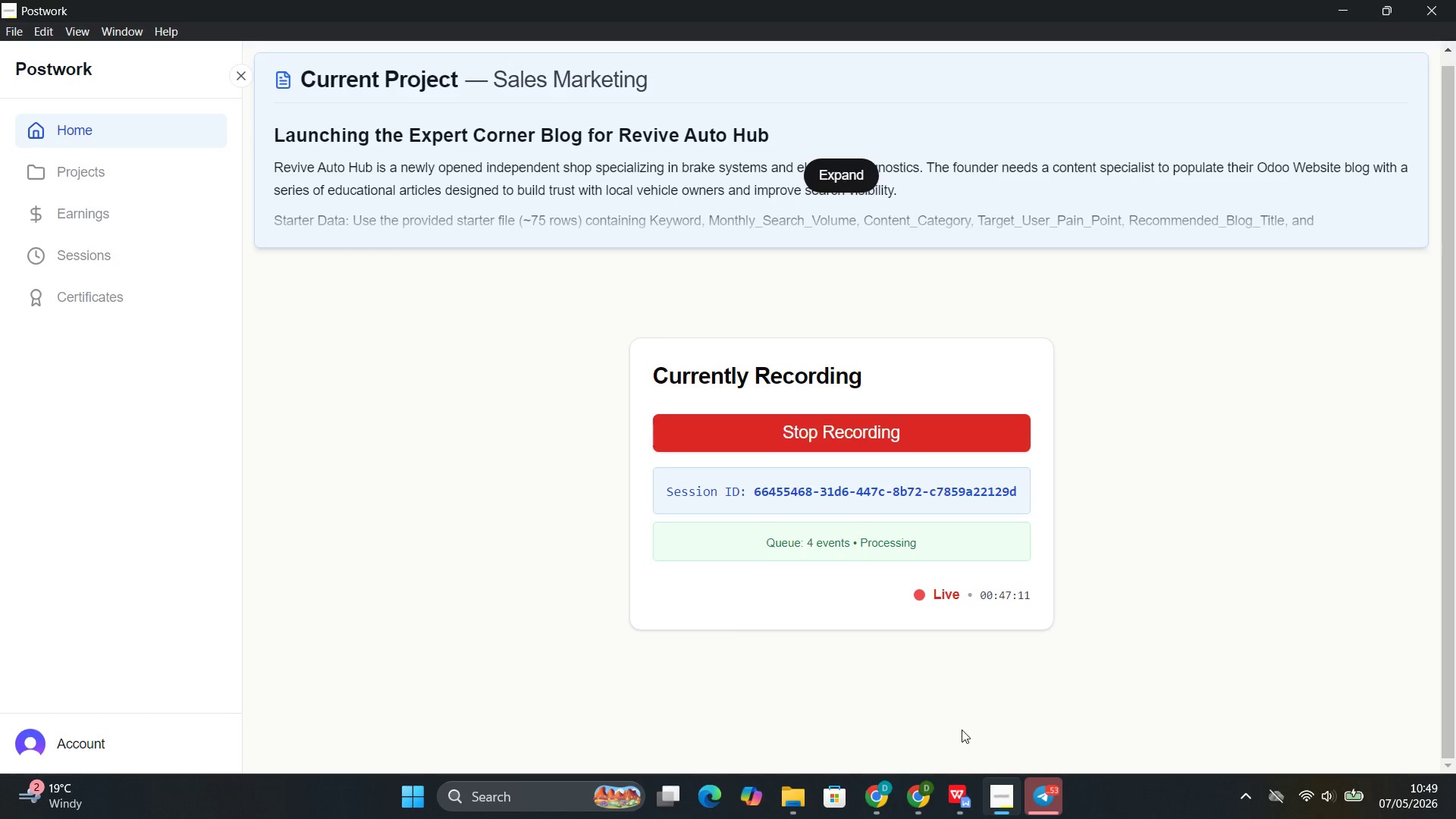 
left_click([896, 726])
 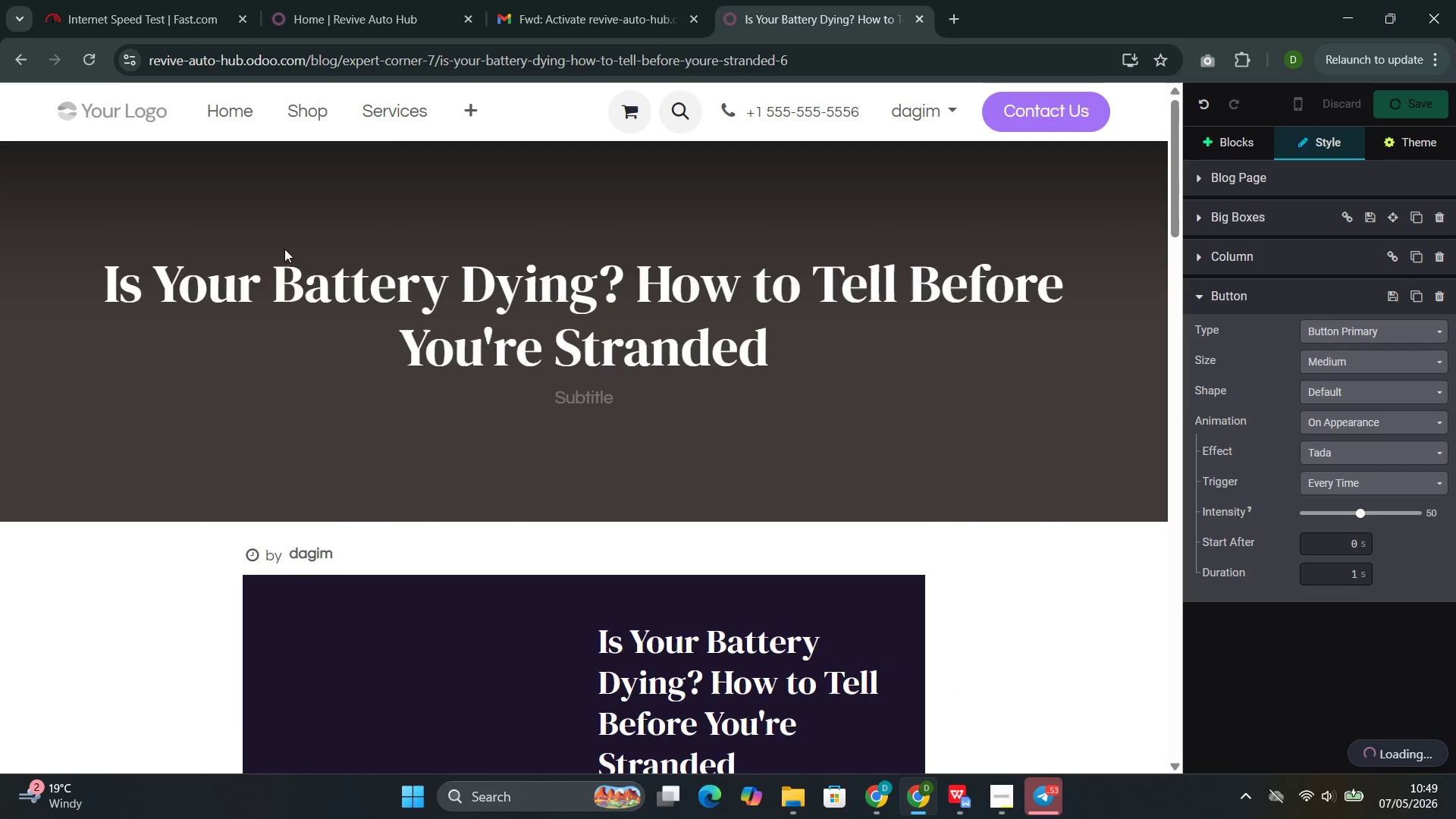 
left_click([137, 0])
 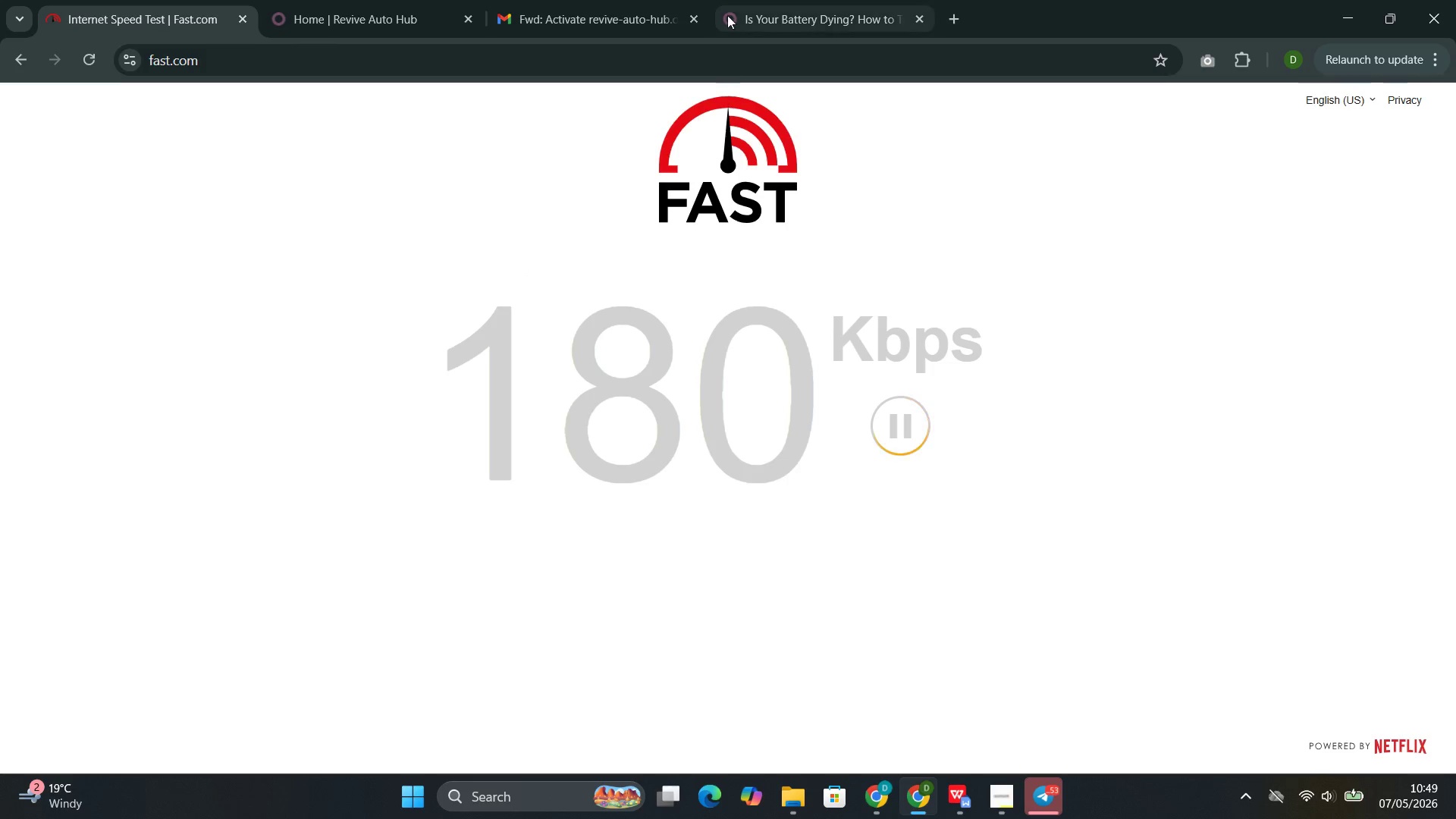 
left_click([779, 4])
 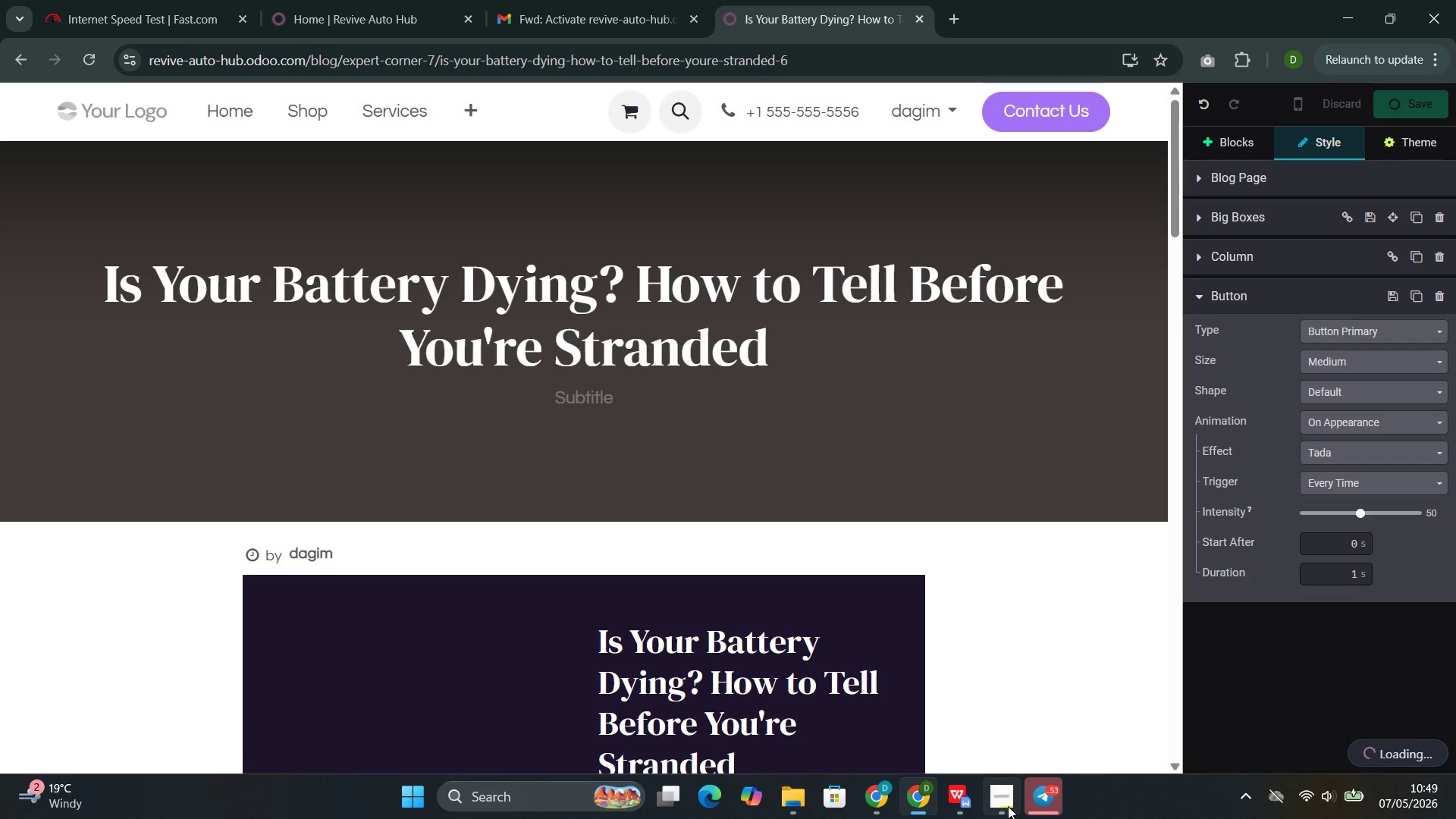 
left_click([958, 711])
 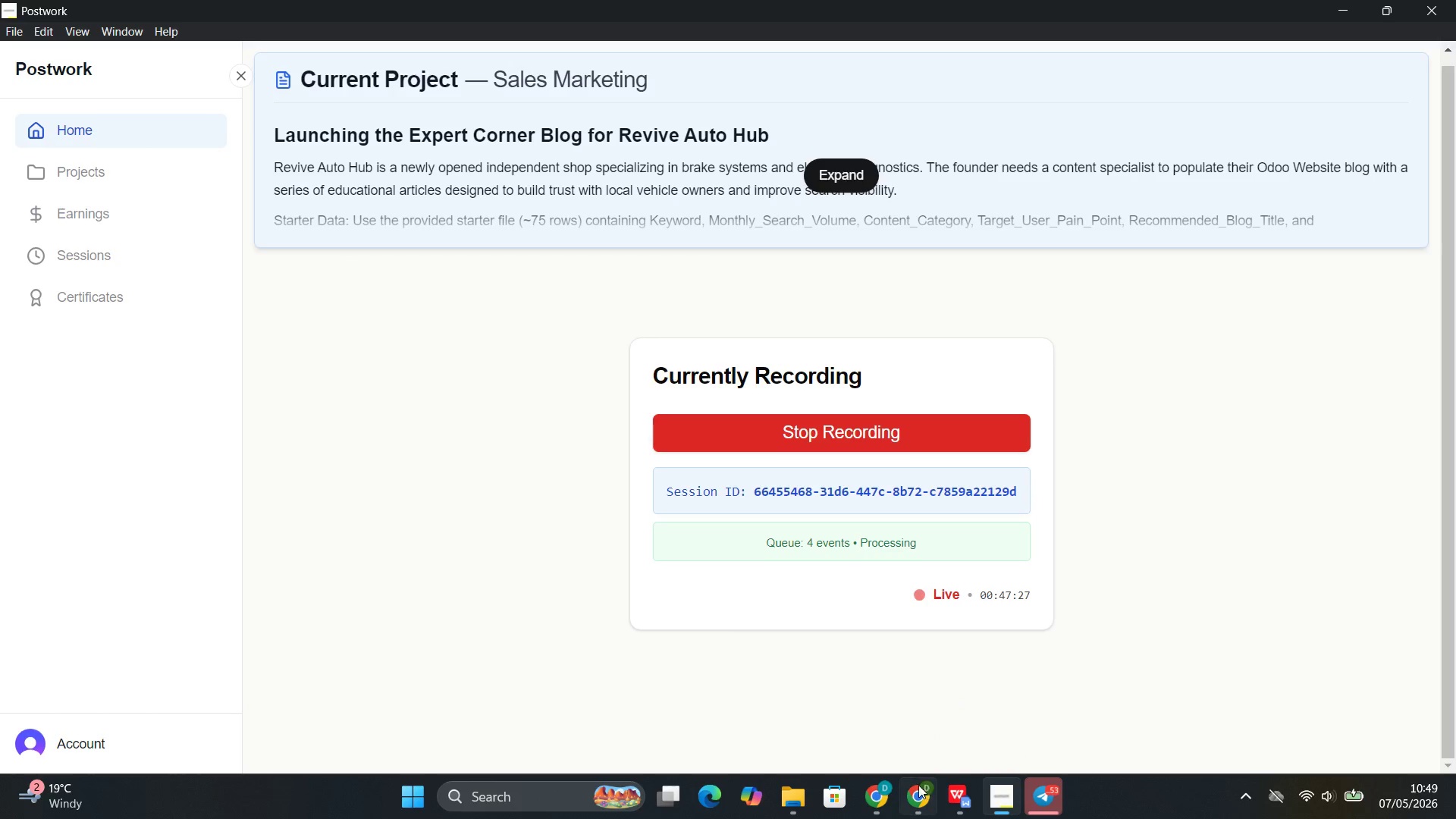 
left_click([849, 686])
 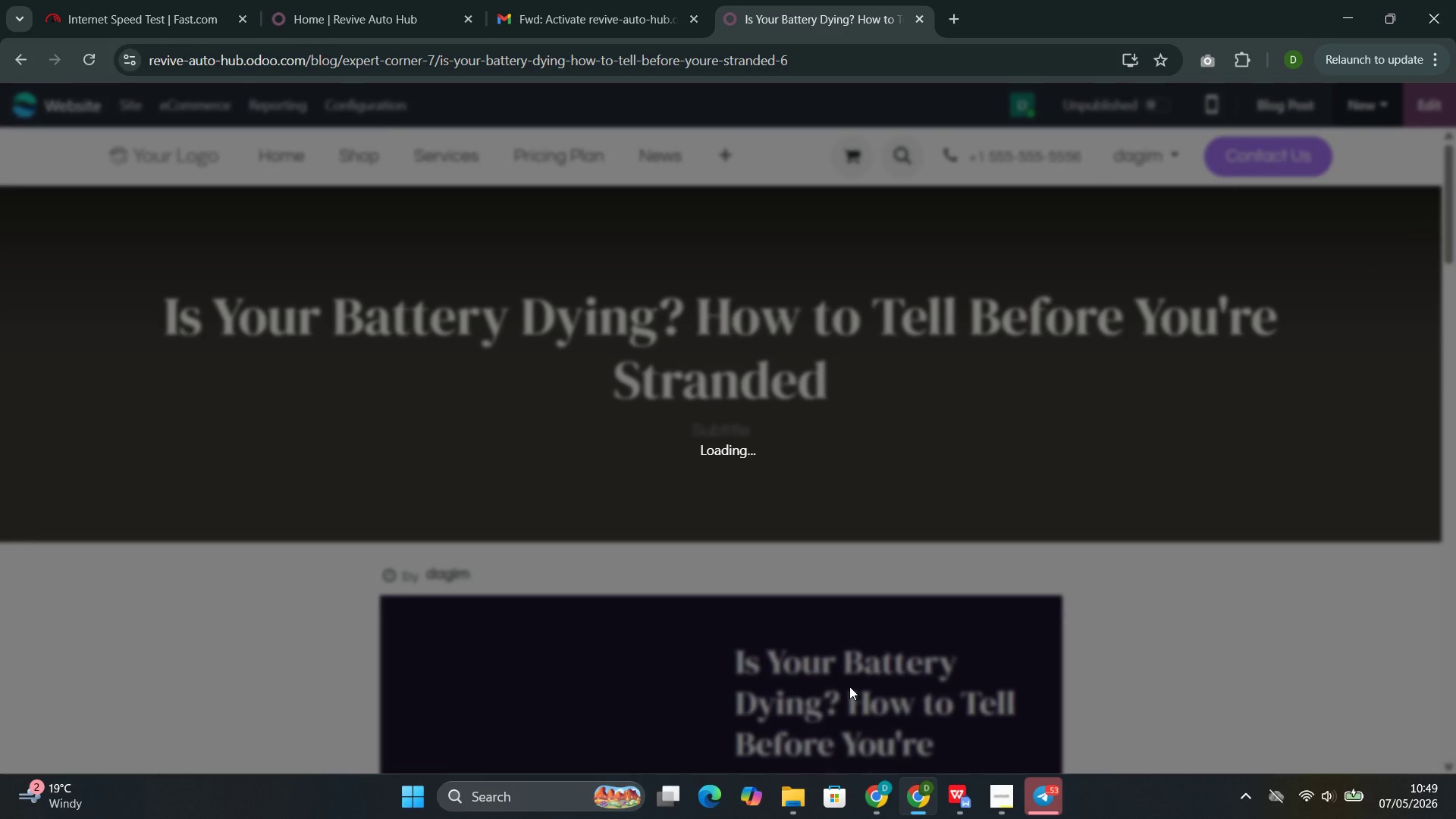 
wait(10.09)
 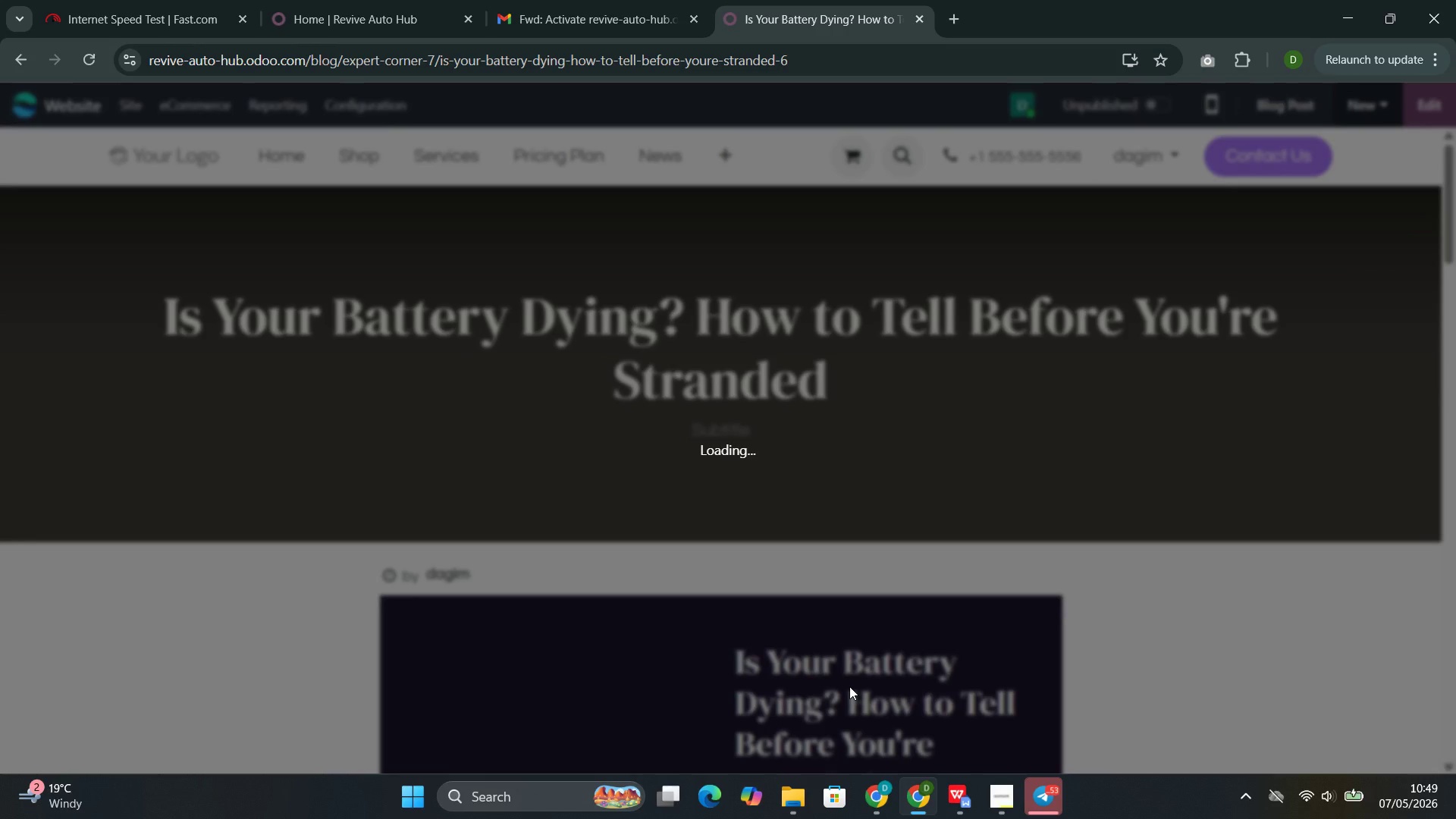 
left_click([952, 723])